 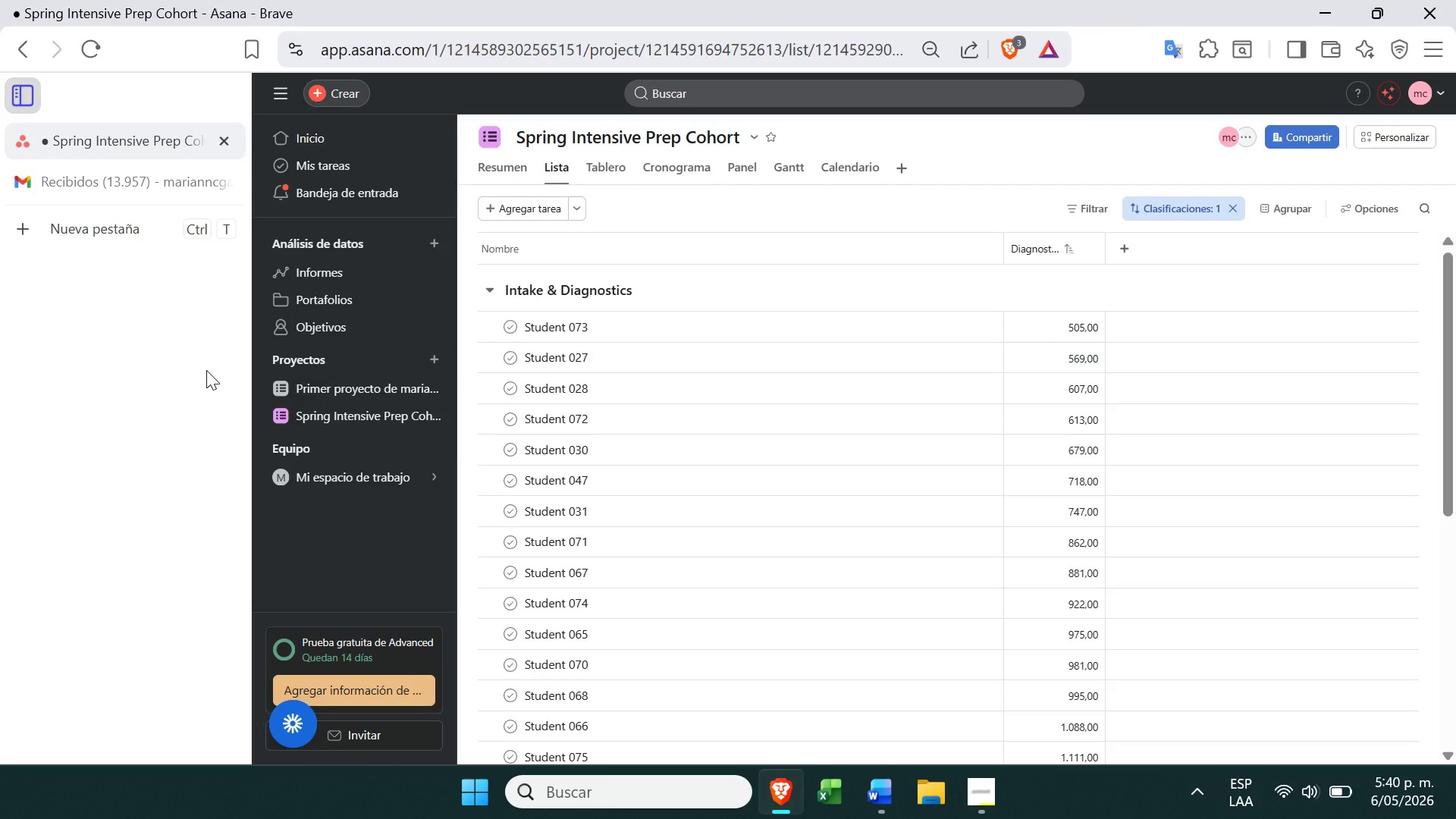 
left_click([592, 175])
 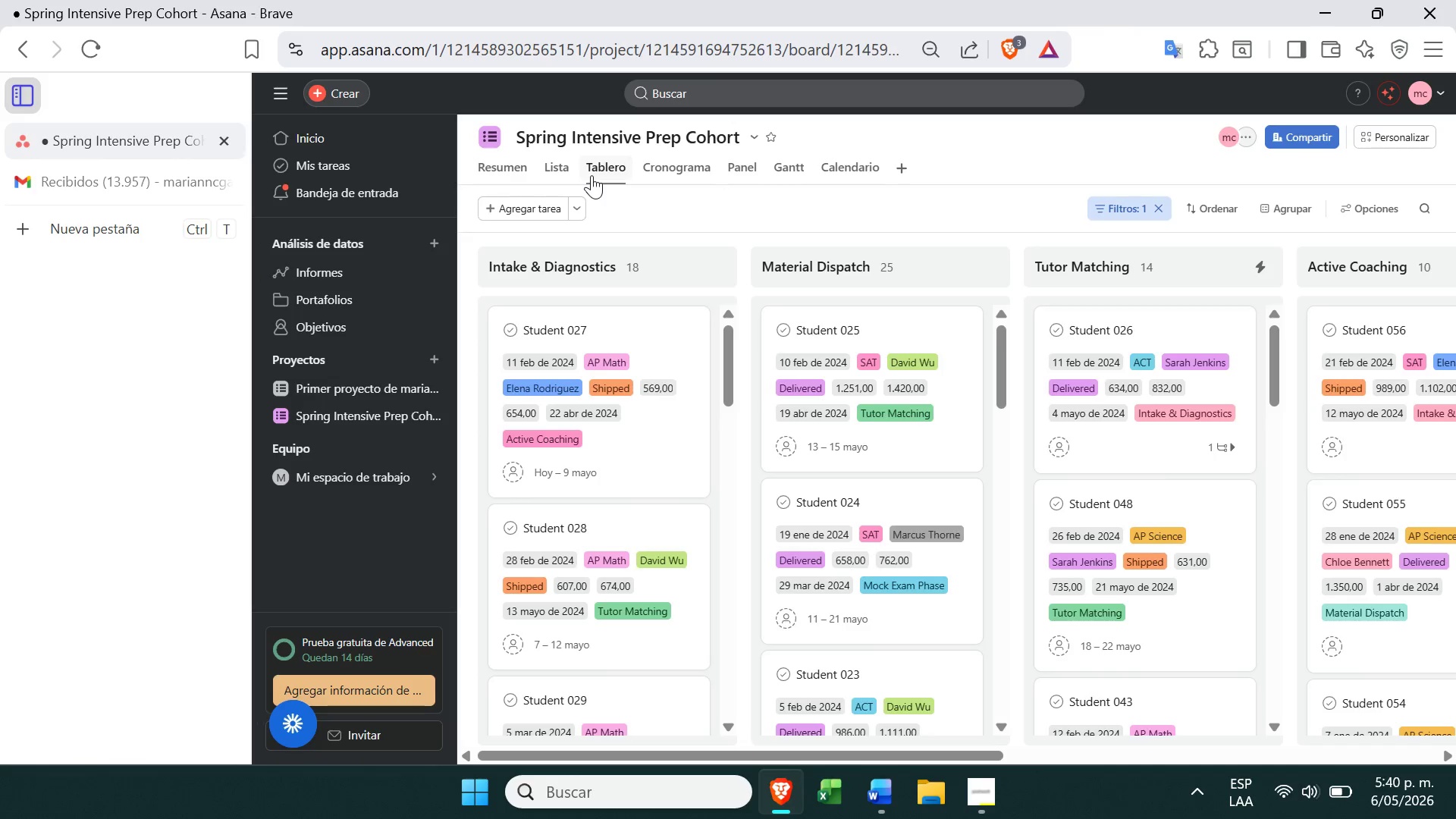 
wait(8.03)
 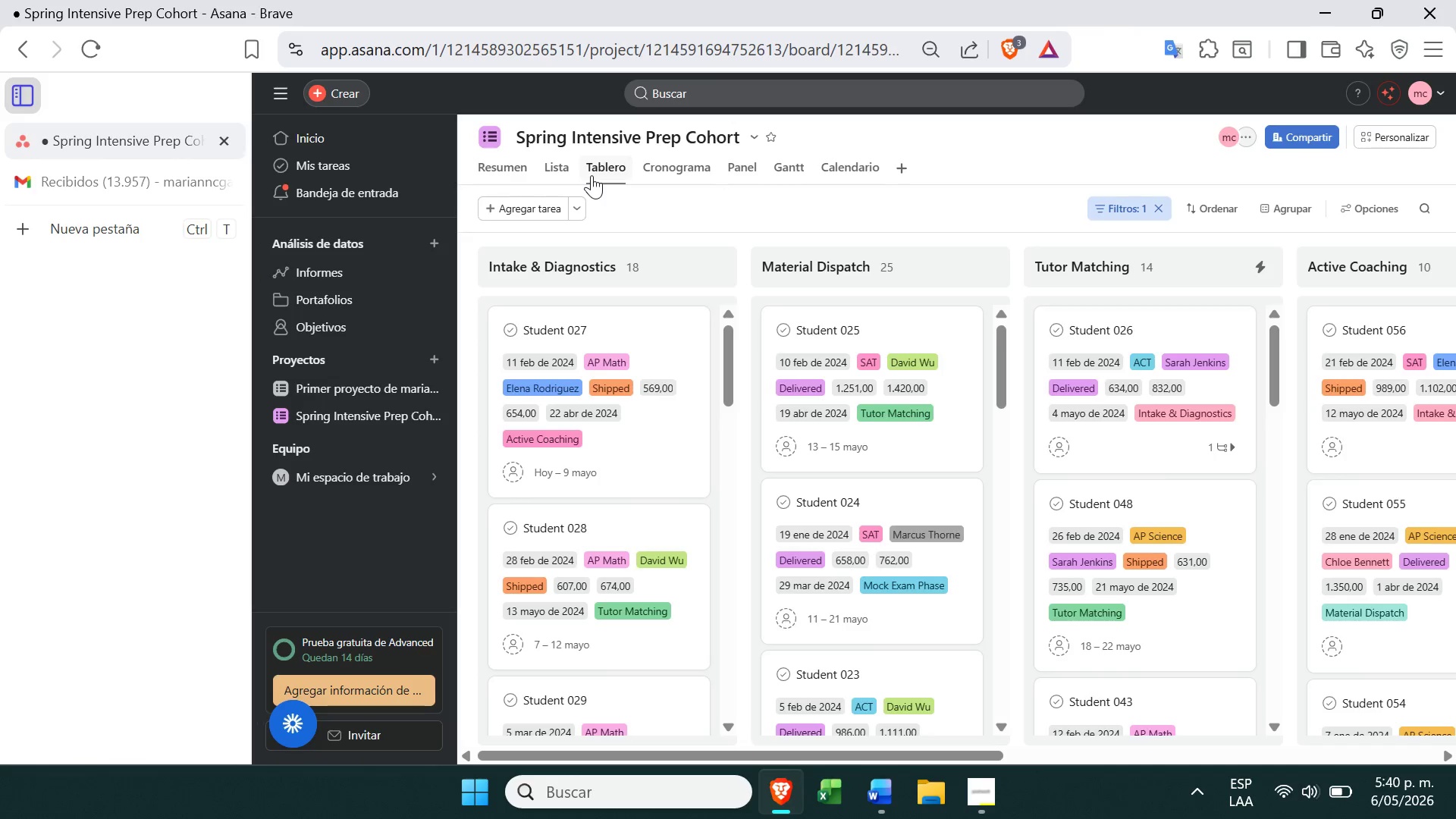 
left_click([1096, 197])
 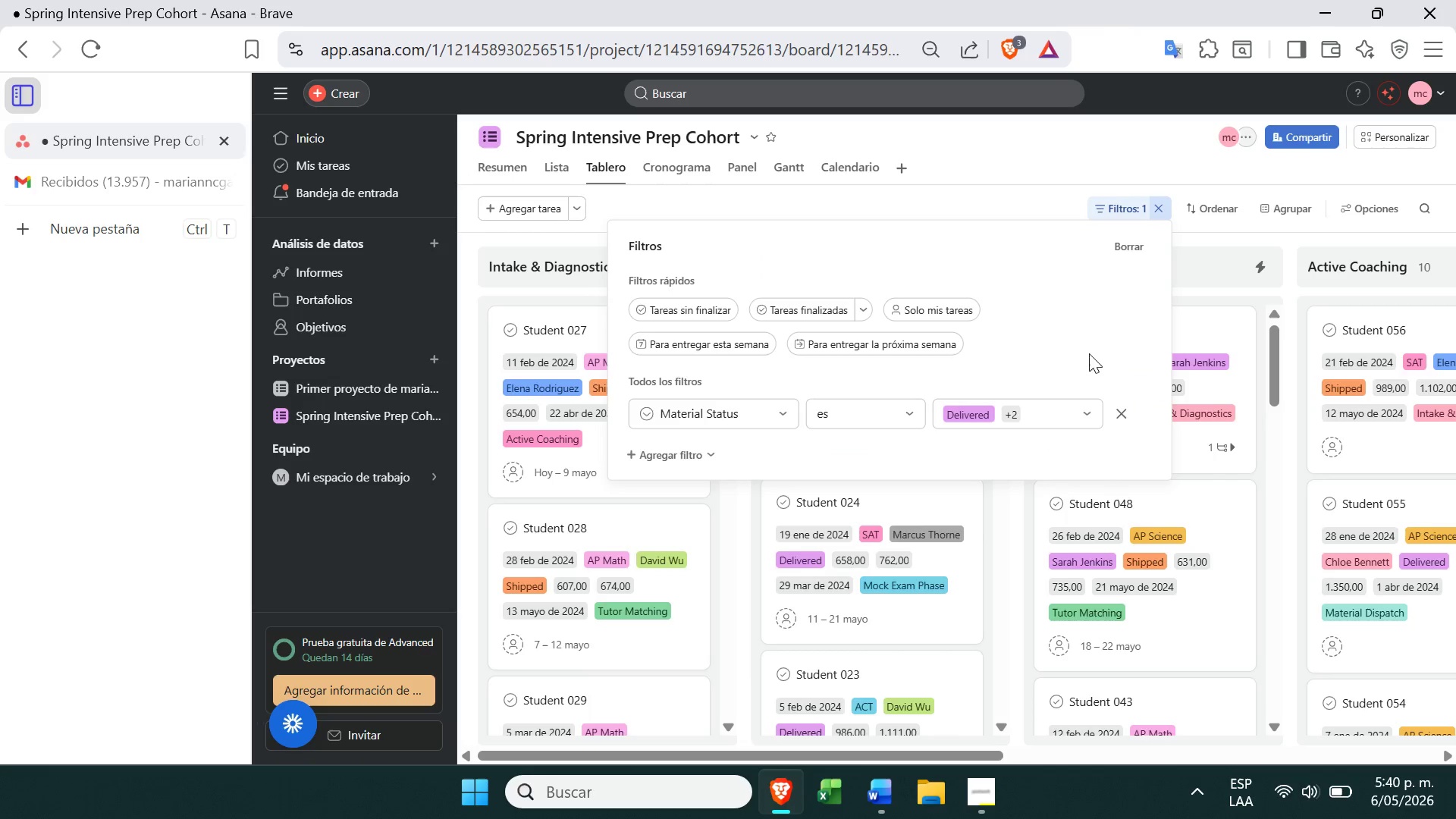 
left_click([1089, 406])
 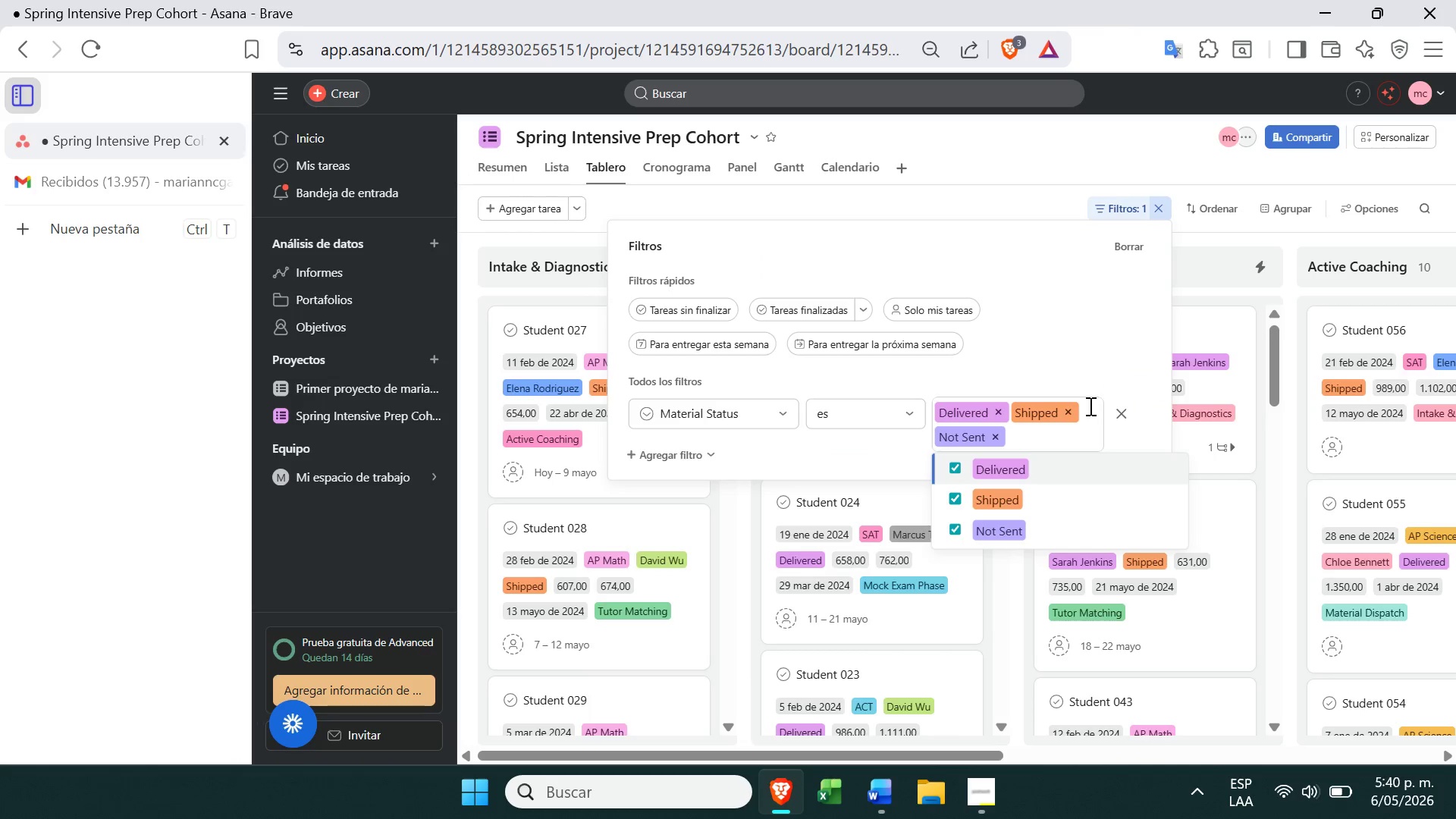 
left_click([1089, 406])
 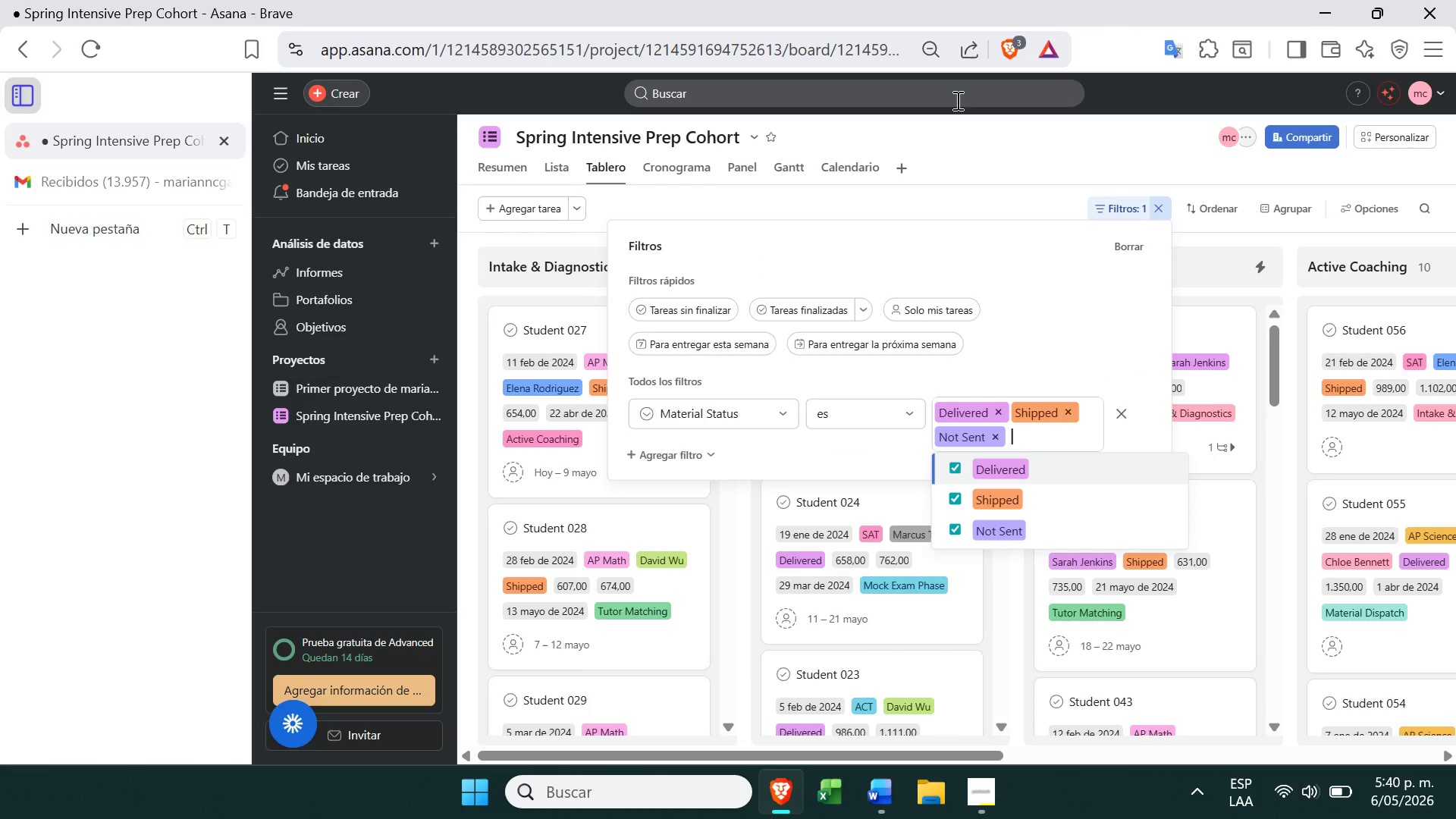 
left_click([956, 162])
 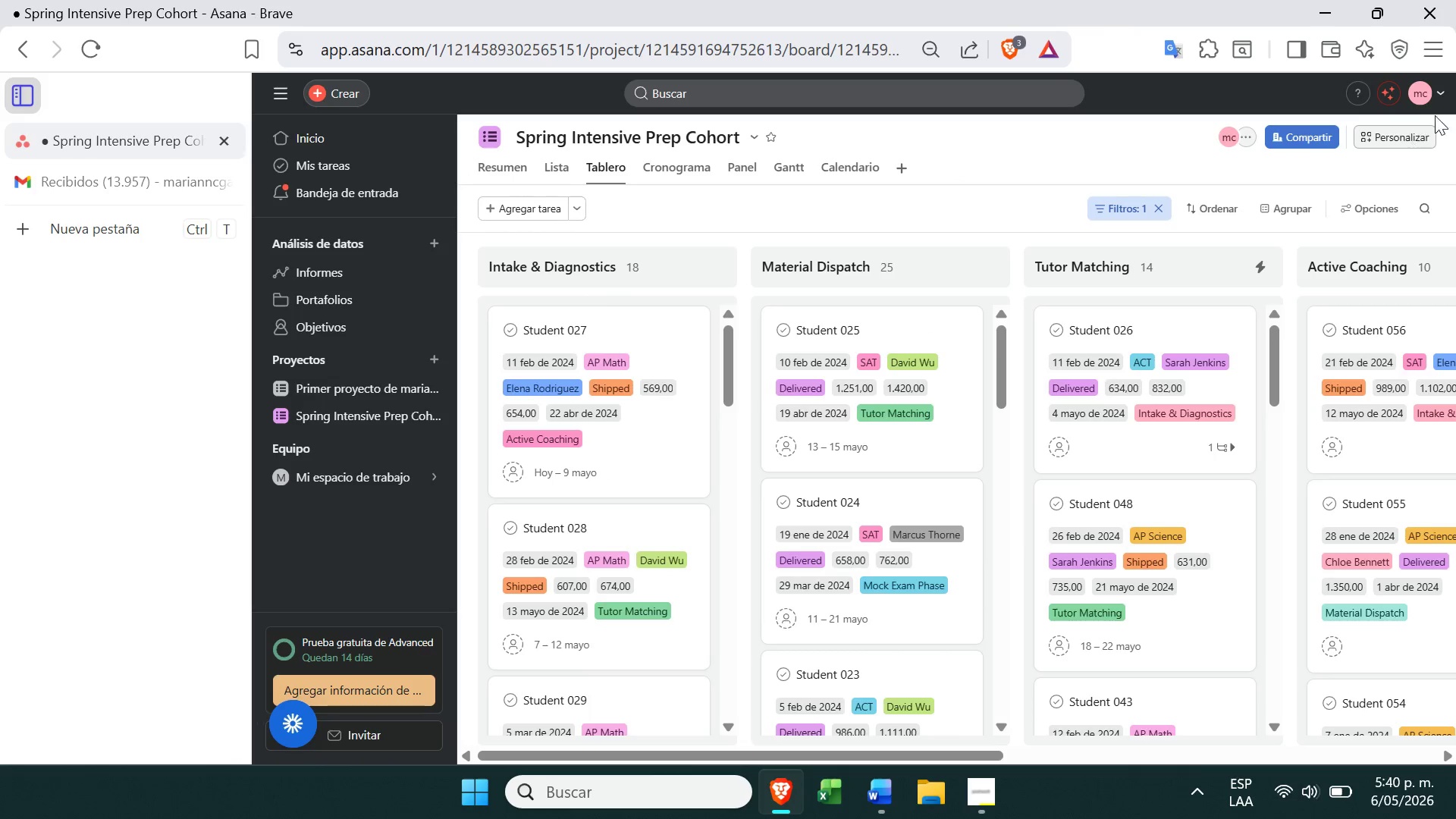 
left_click([1431, 53])
 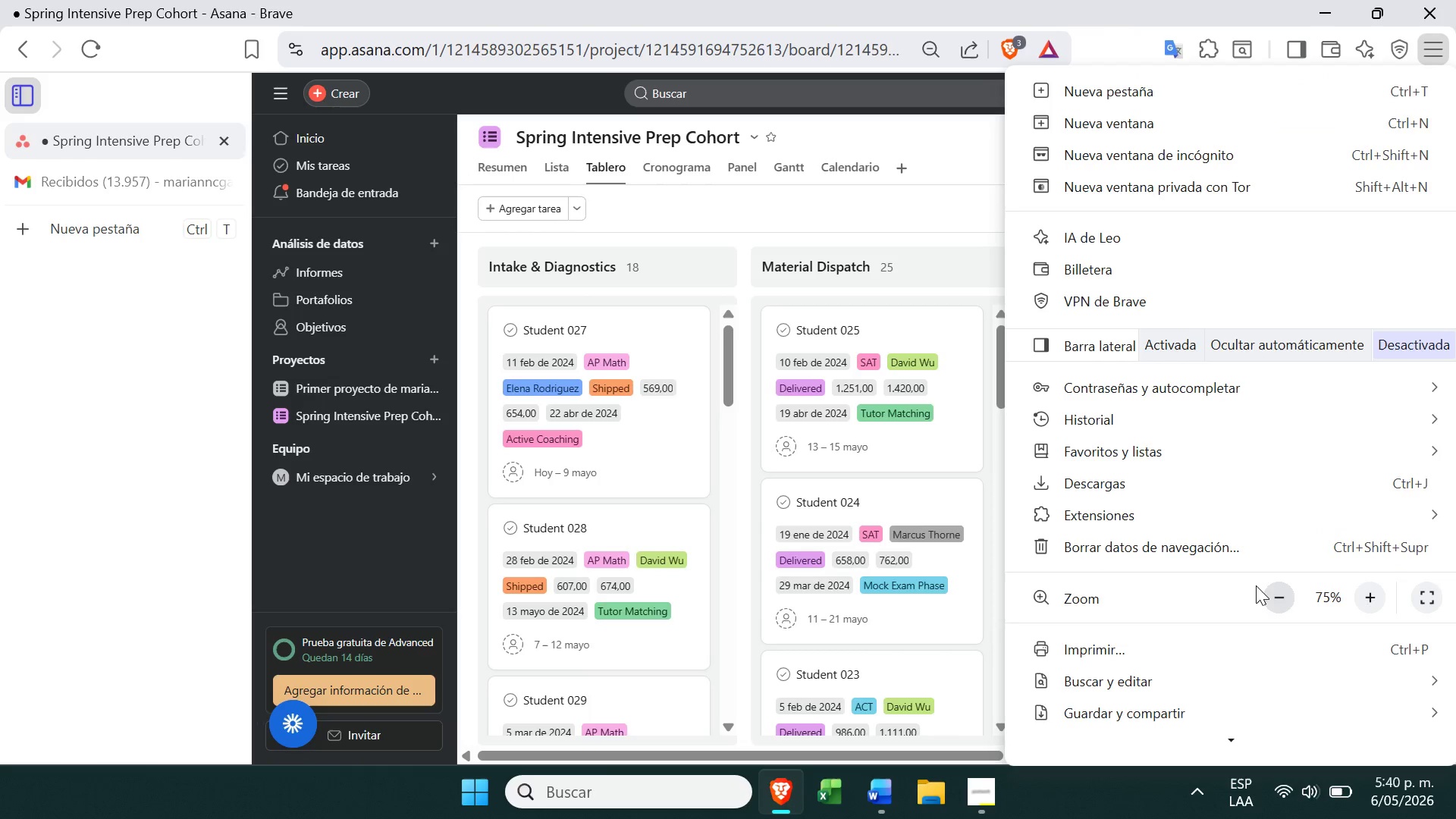 
left_click([1273, 589])
 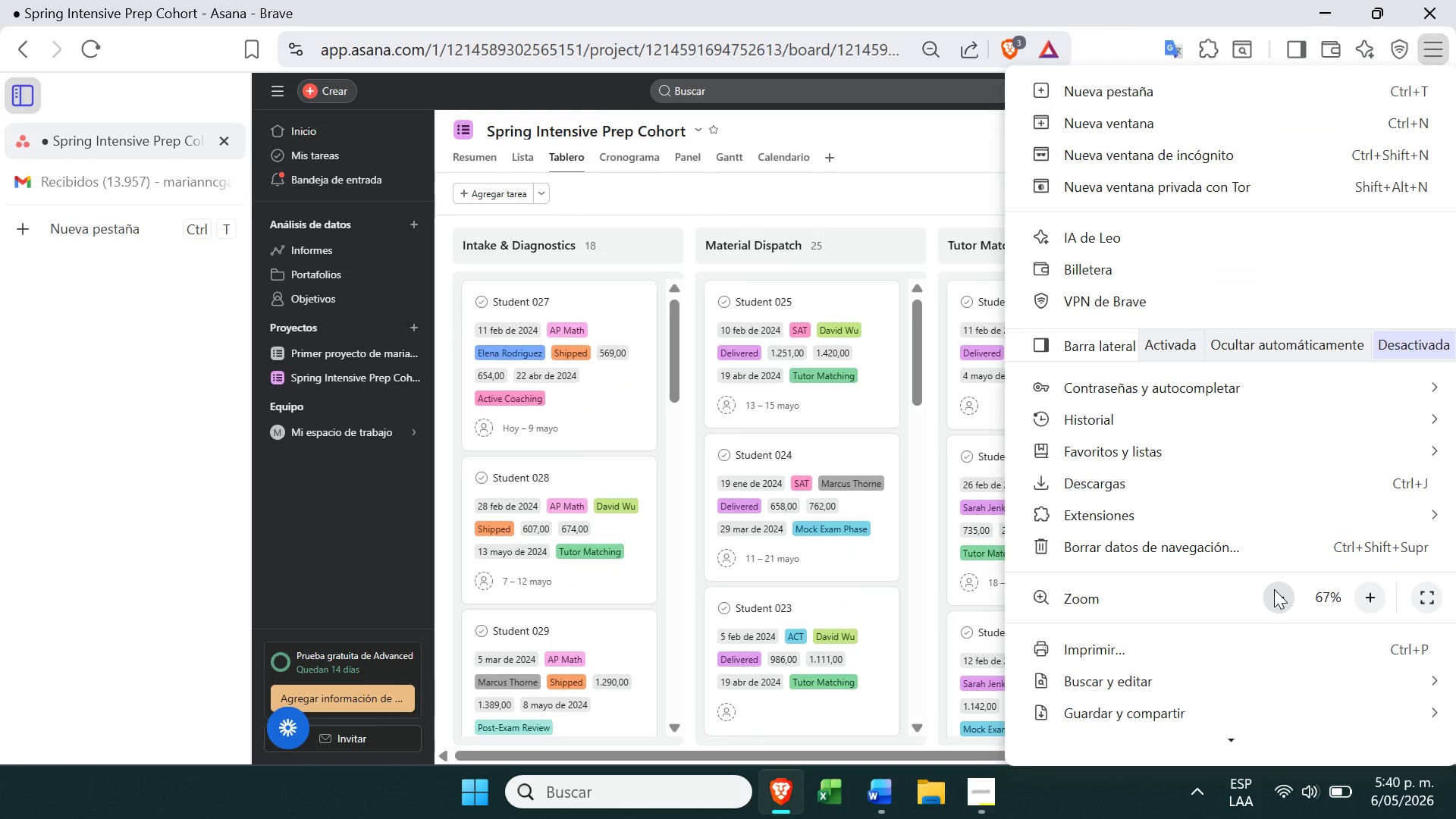 
left_click([1275, 589])
 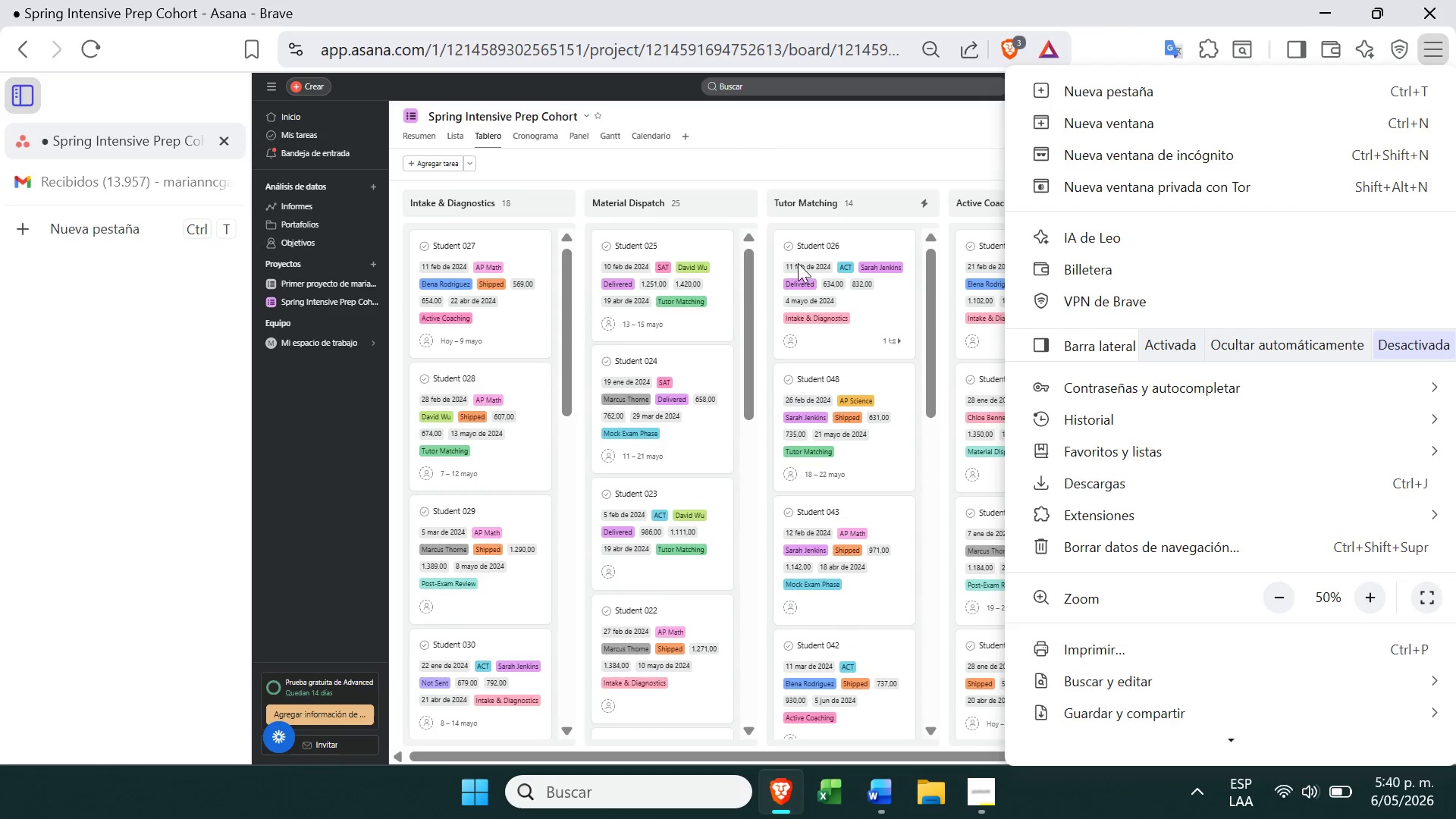 
left_click([761, 158])
 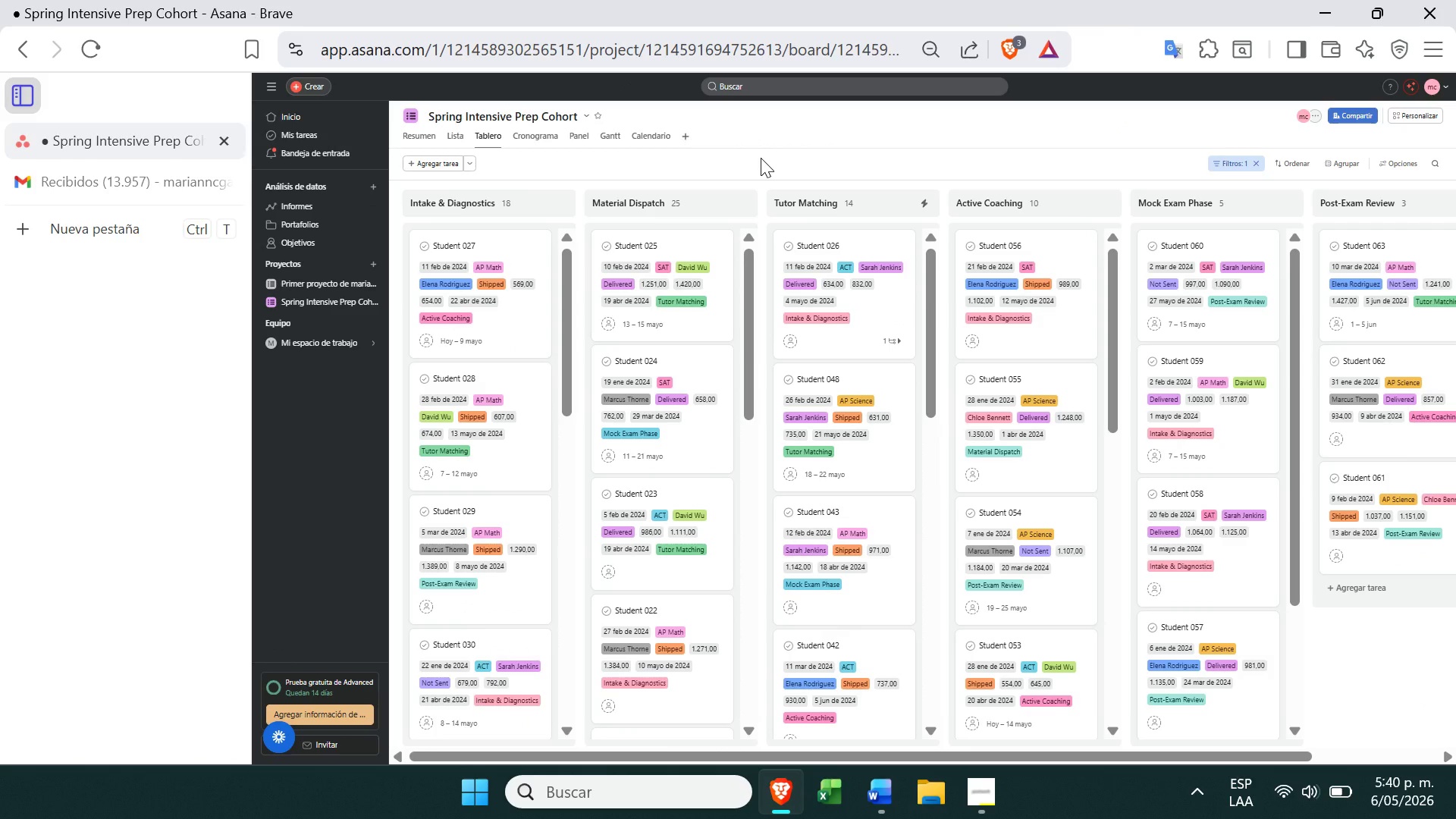 
key(PrintScreen)
 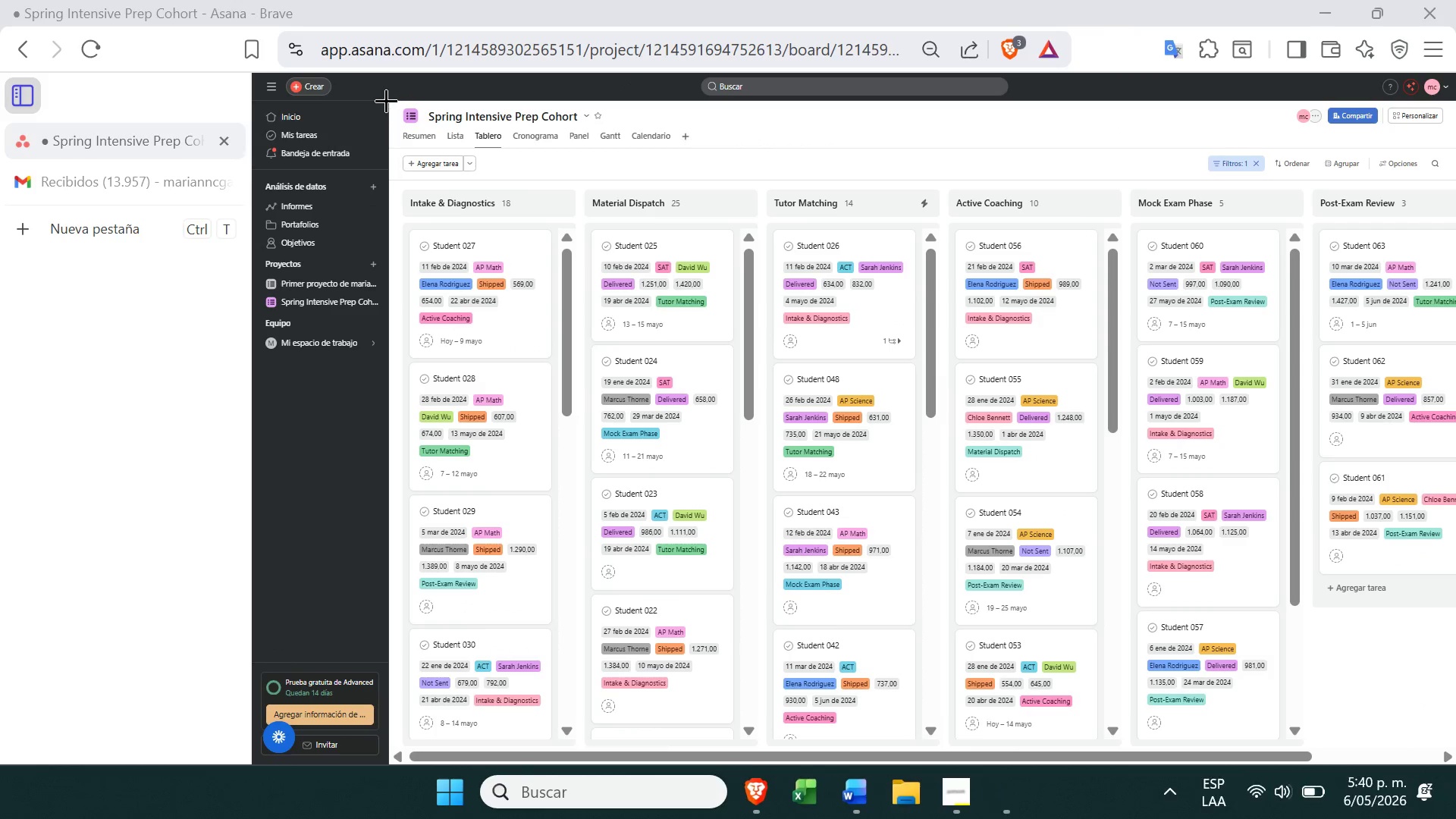 
left_click_drag(start_coordinate=[386, 100], to_coordinate=[740, 626])
 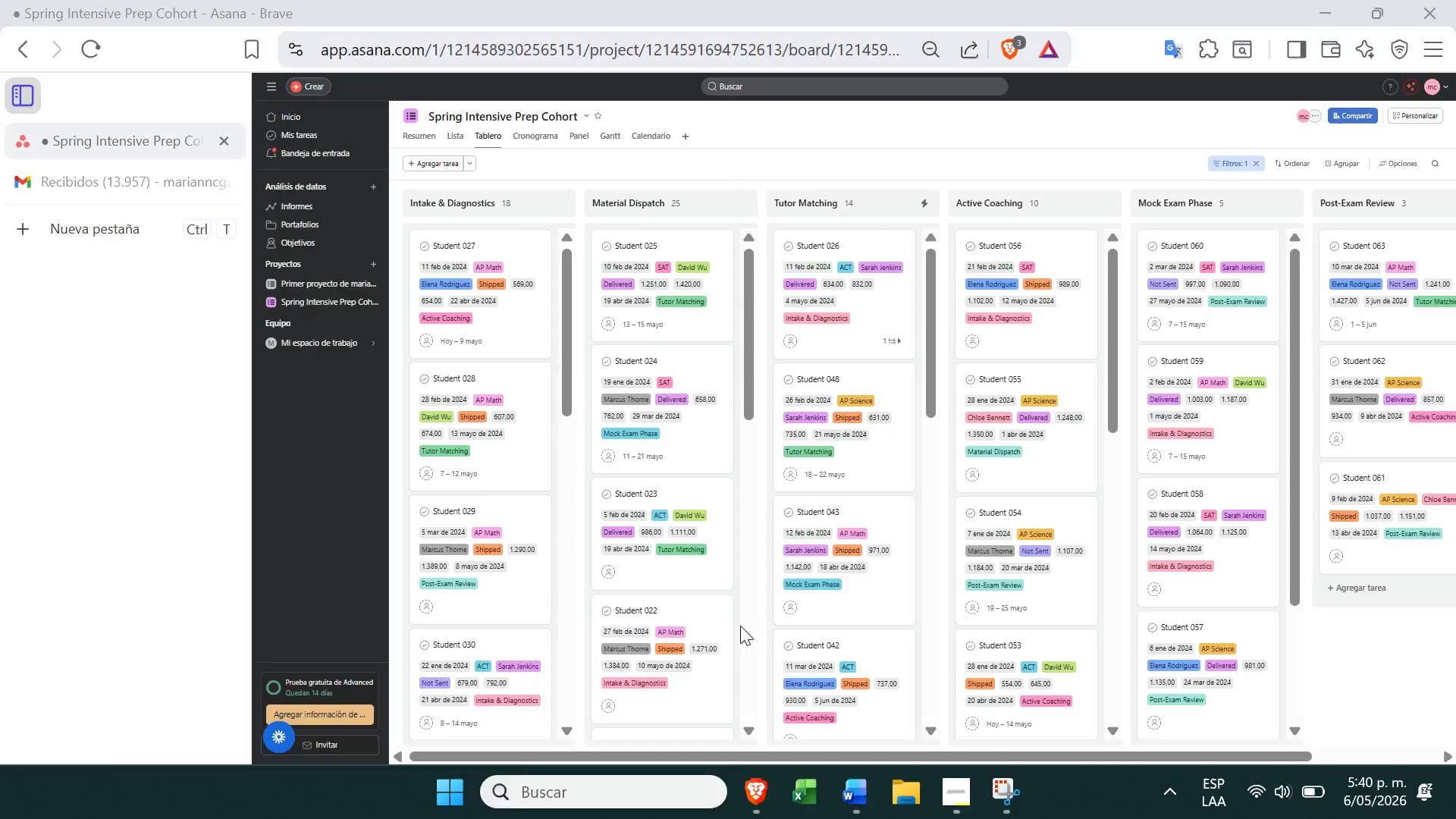 
left_click_drag(start_coordinate=[740, 626], to_coordinate=[1181, 640])
 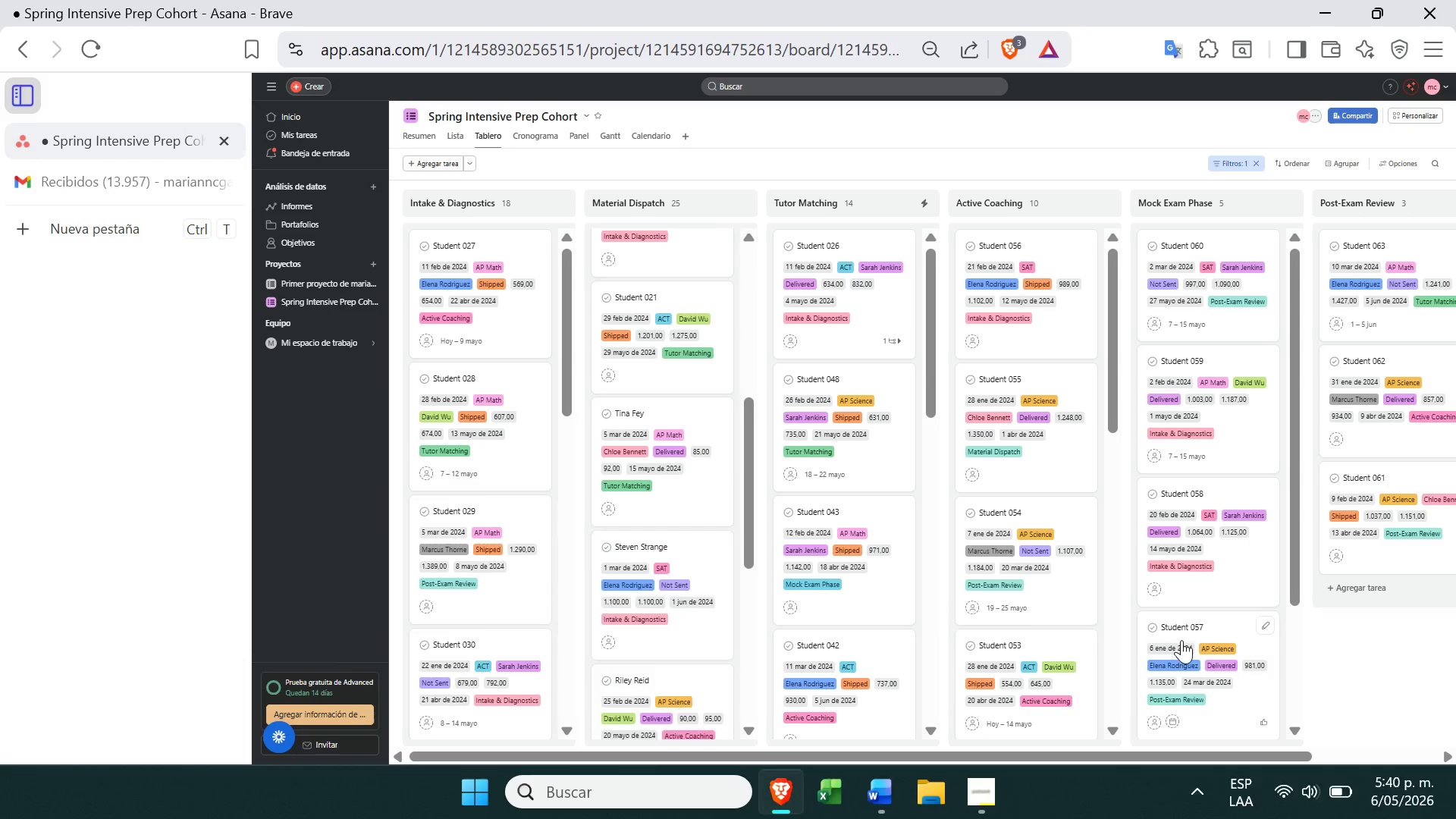 
left_click_drag(start_coordinate=[1181, 640], to_coordinate=[1087, 572])
 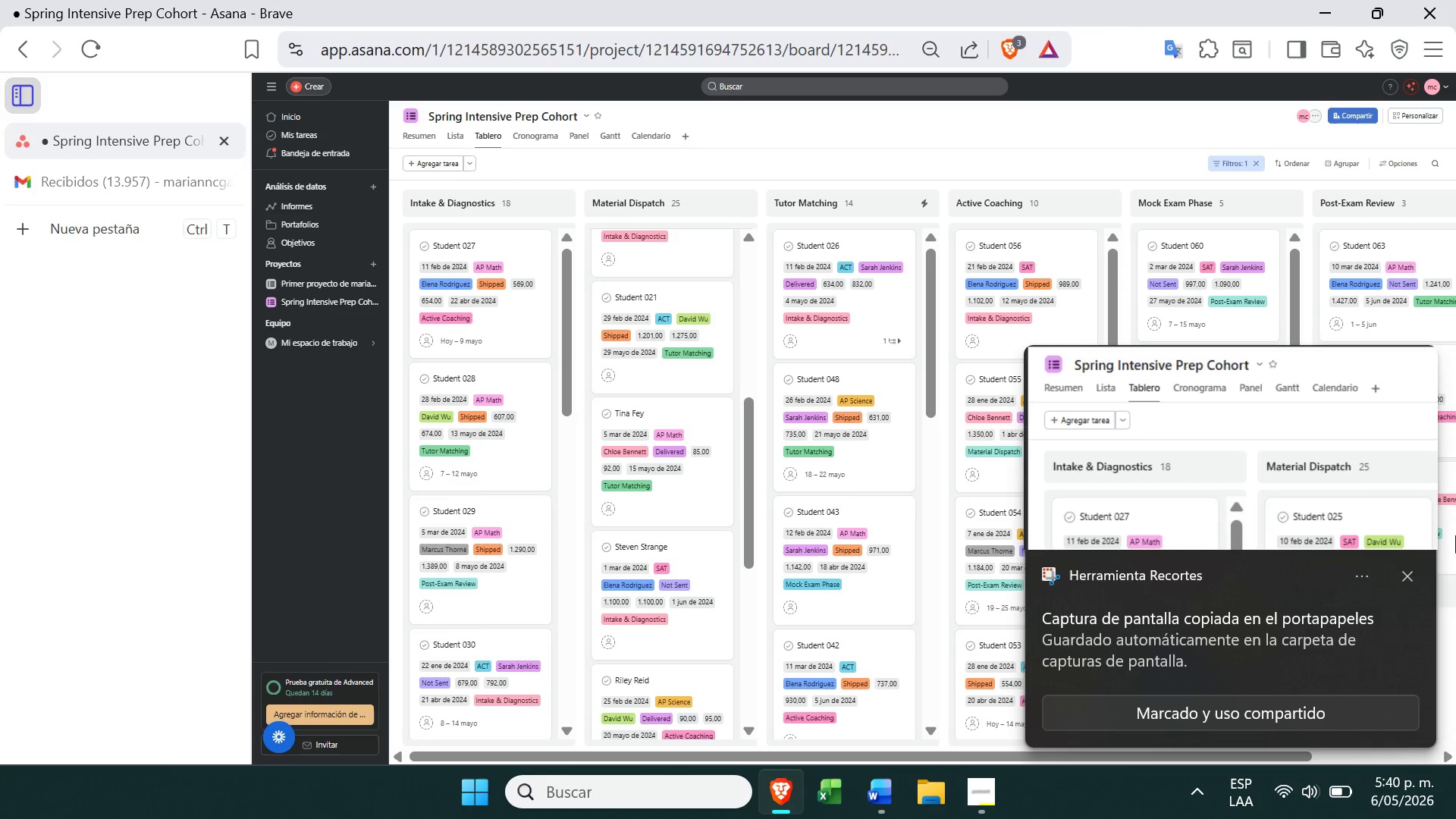 
left_click([1406, 577])
 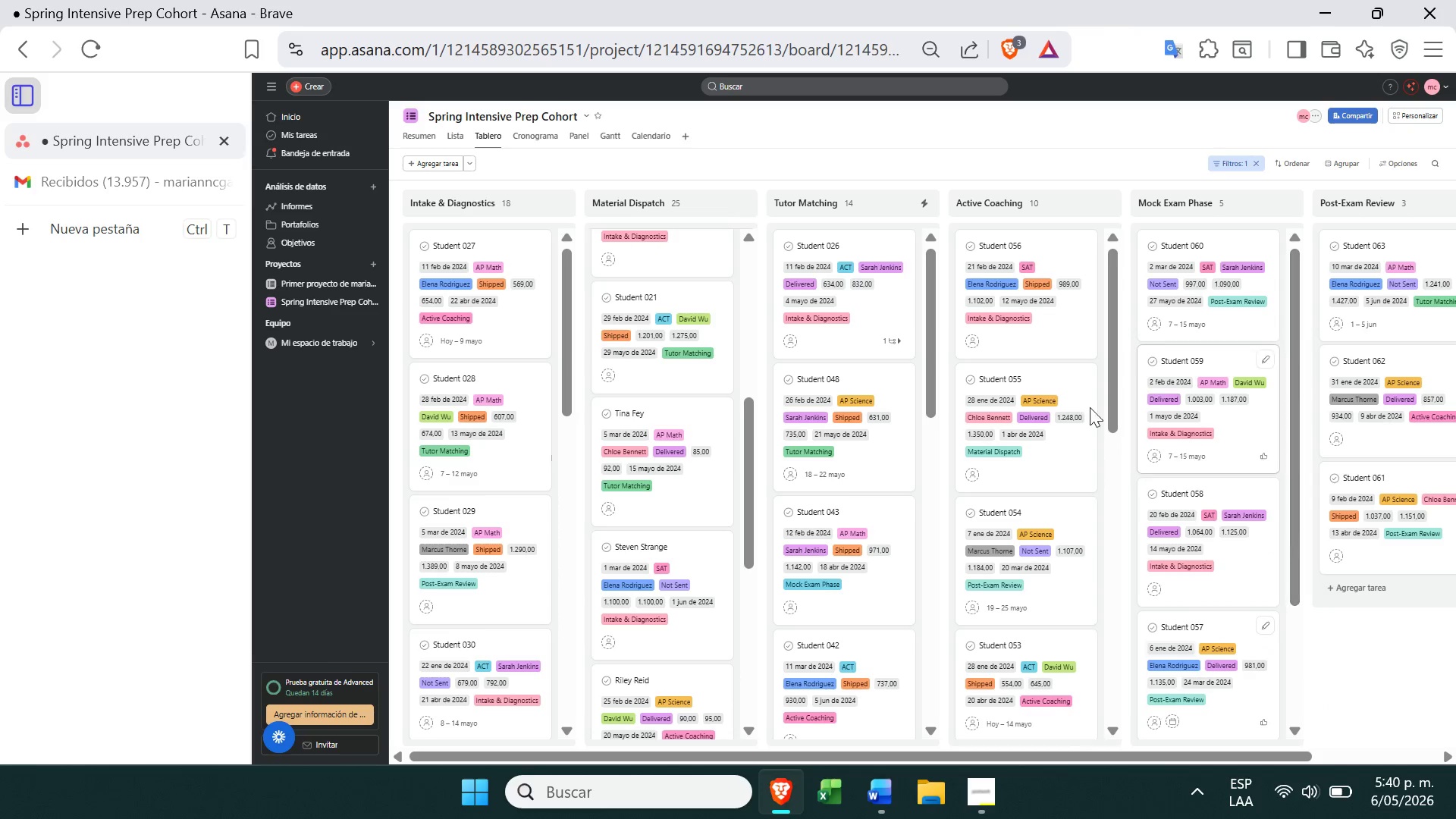 
left_click([1087, 393])
 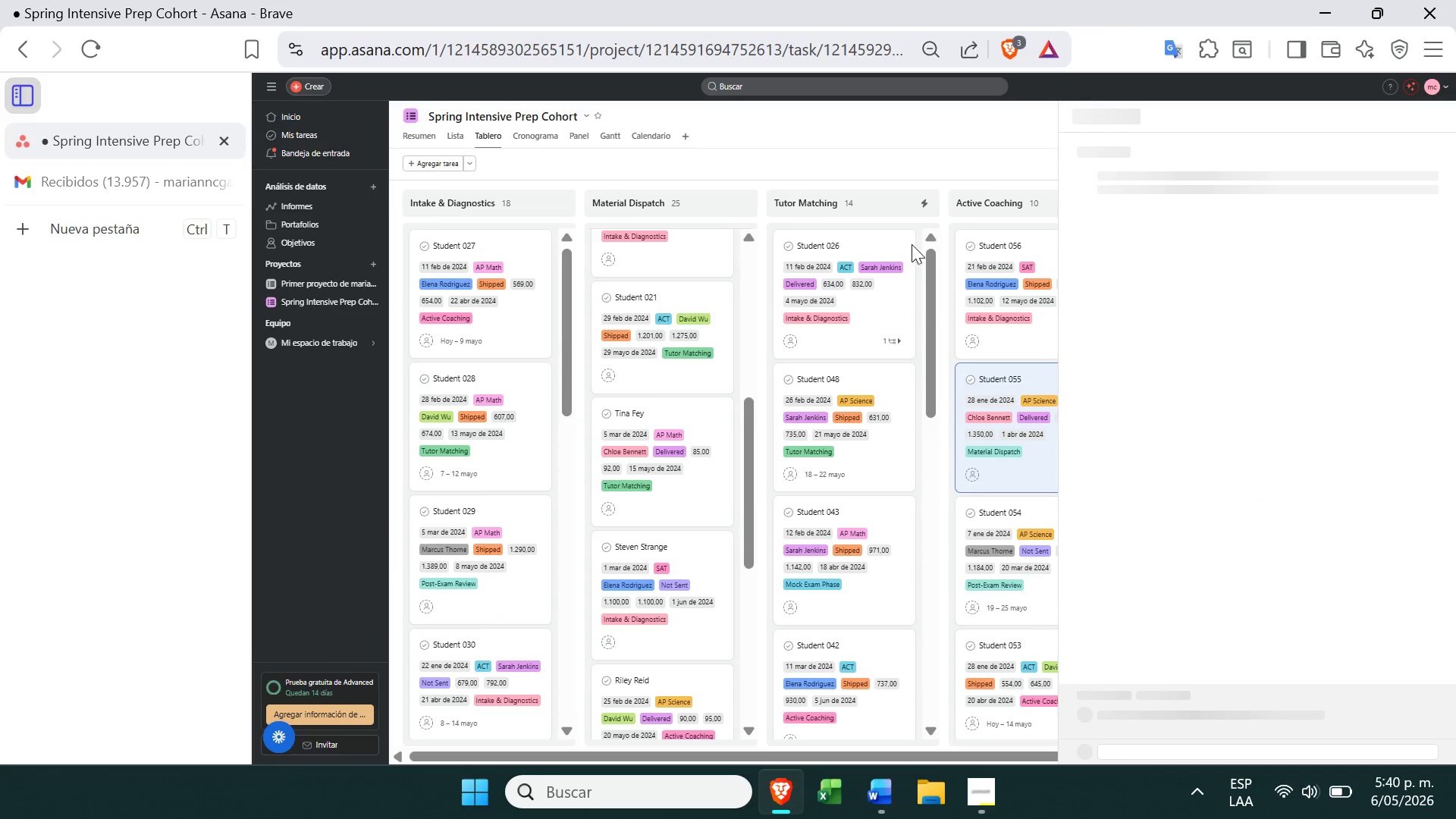 
left_click([880, 176])
 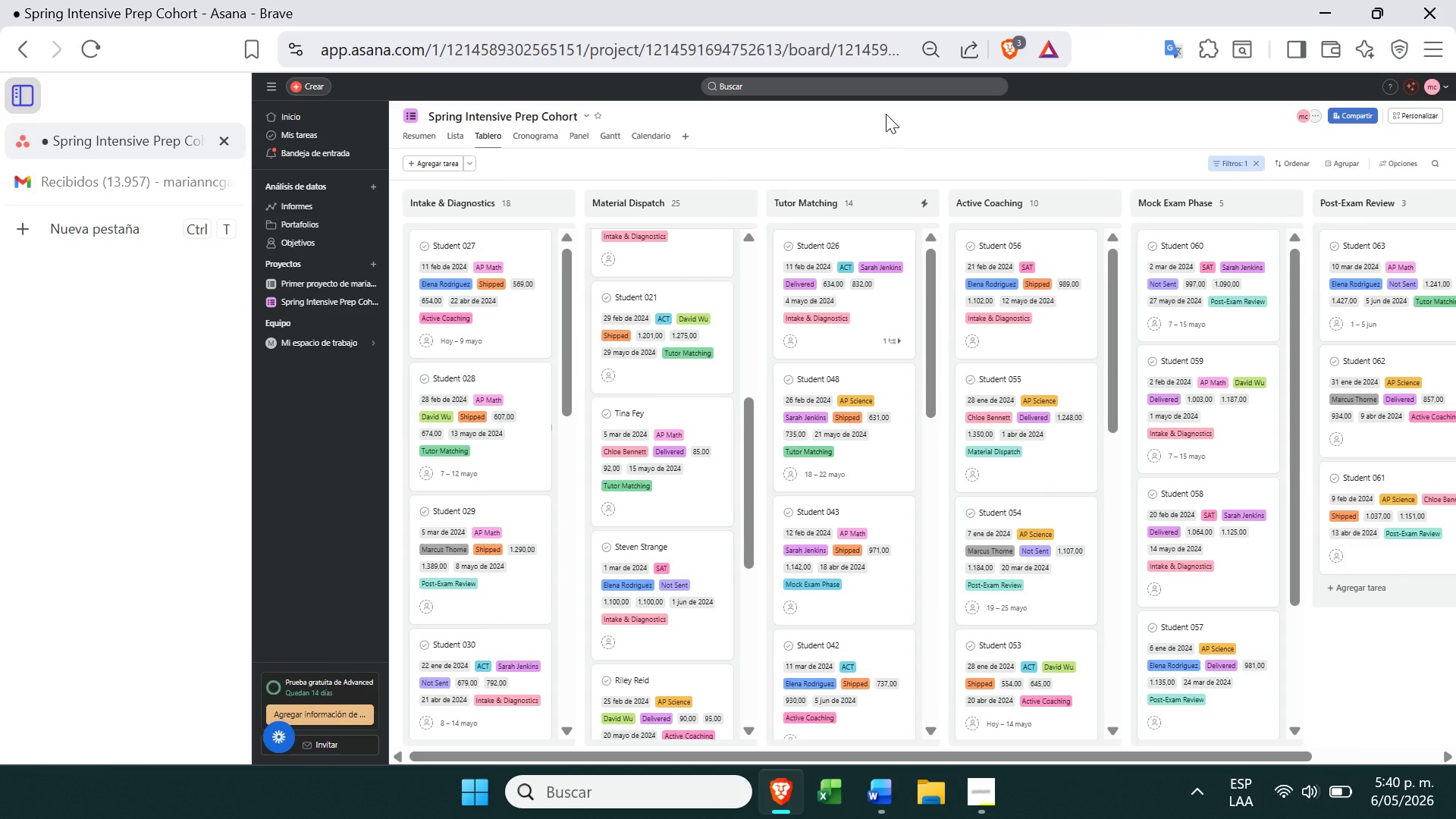 
key(PrintScreen)
 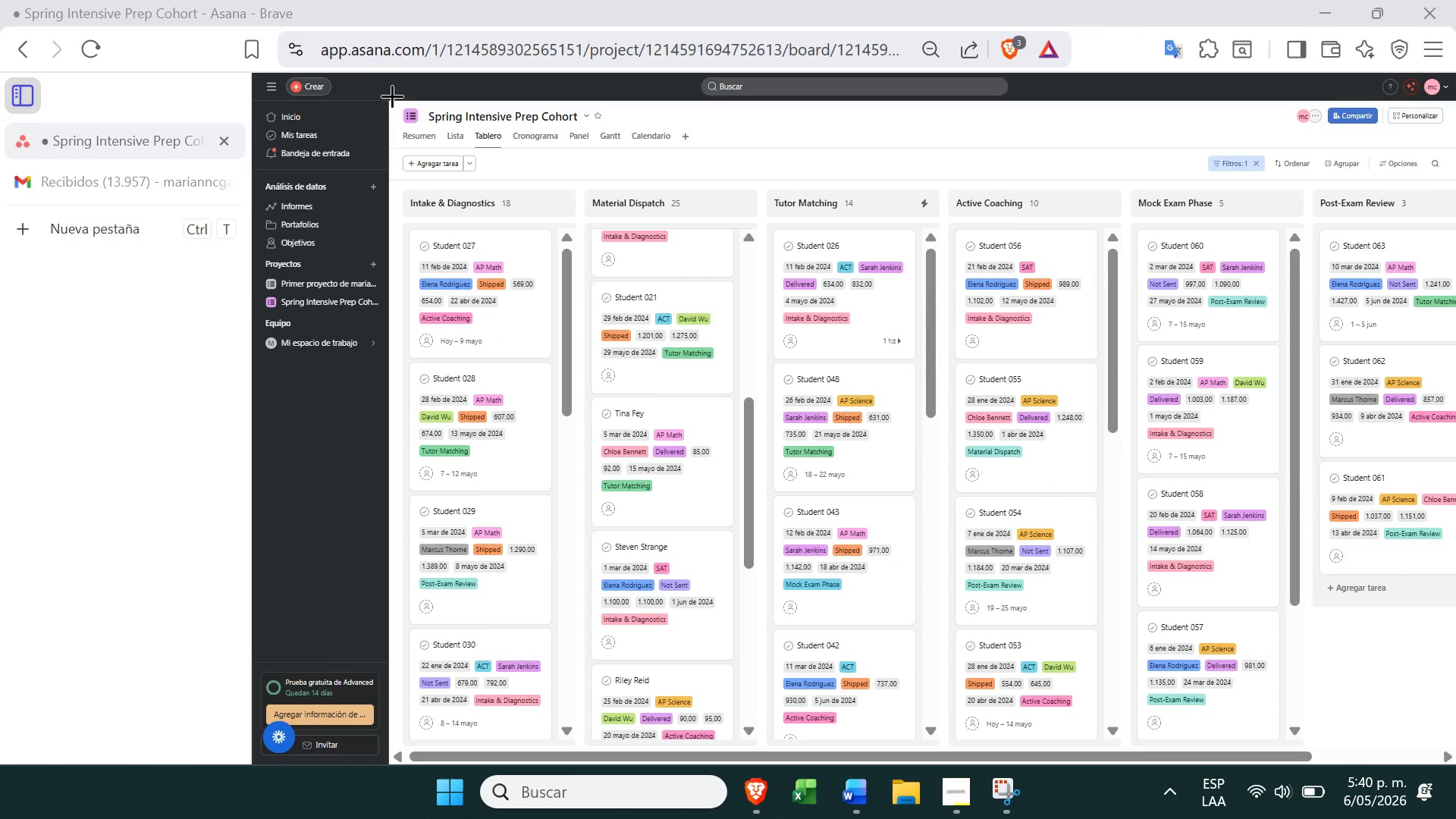 
left_click_drag(start_coordinate=[390, 96], to_coordinate=[1455, 764])
 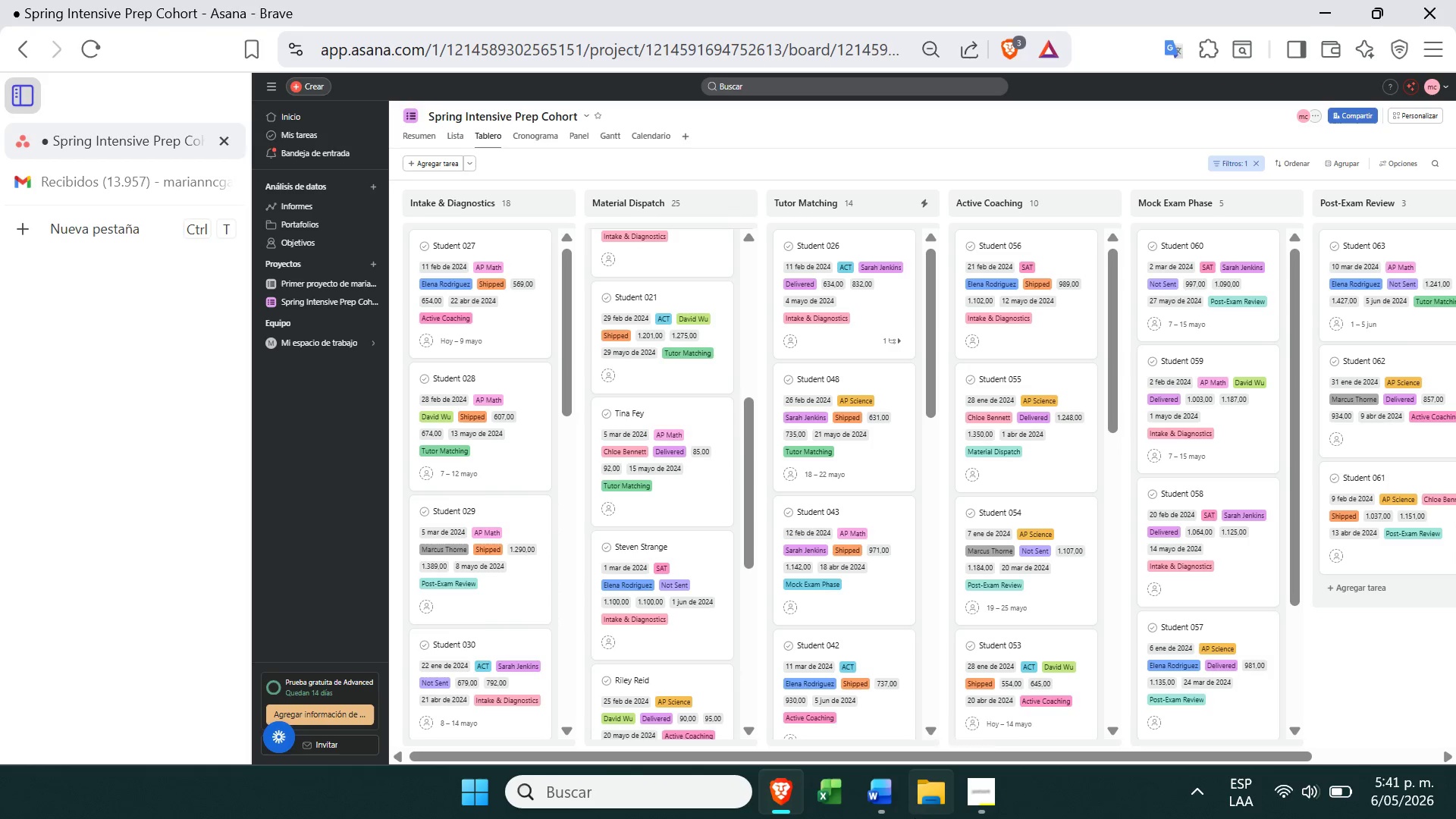 
mouse_move([876, 787])
 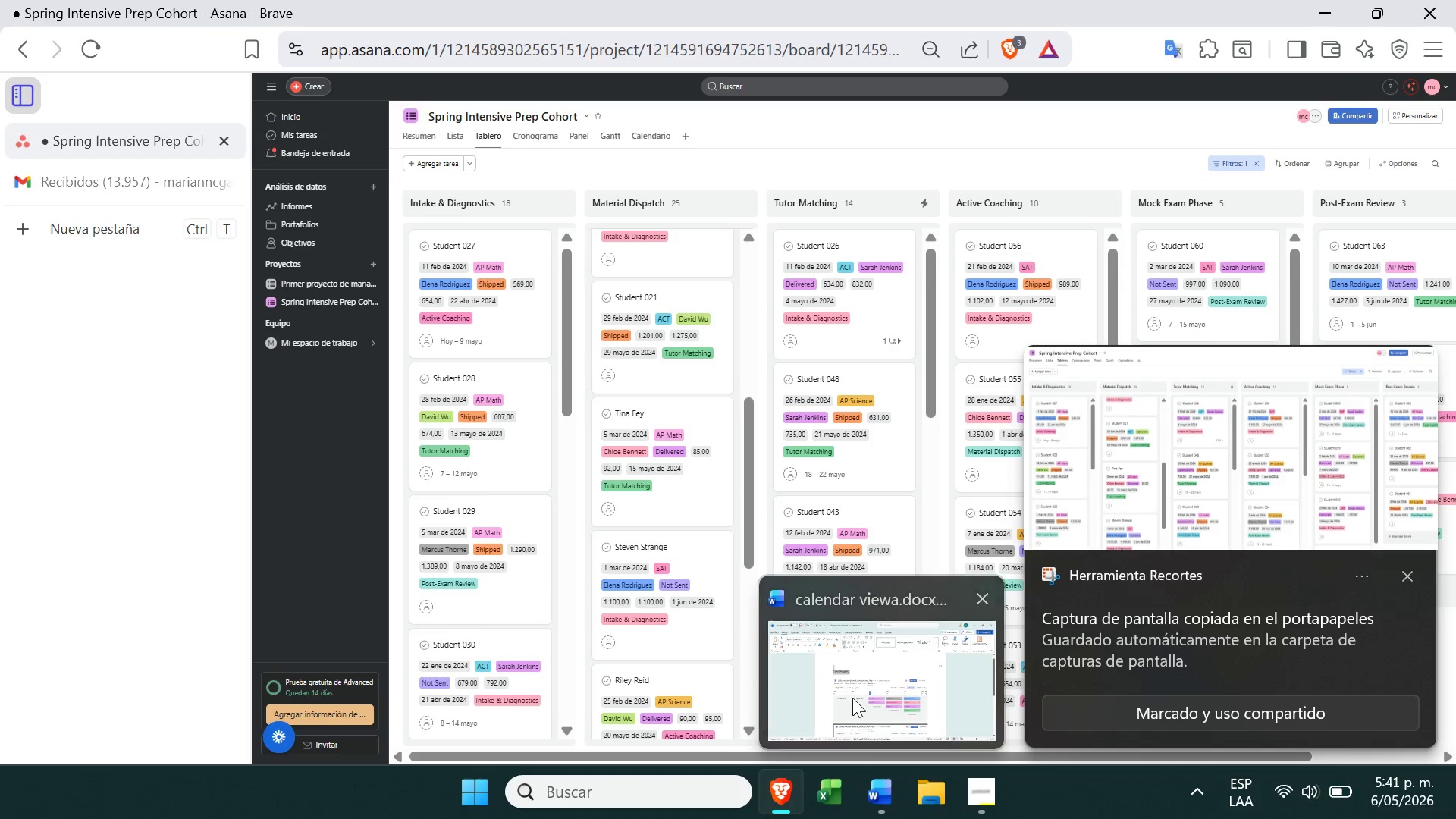 
left_click([850, 692])
 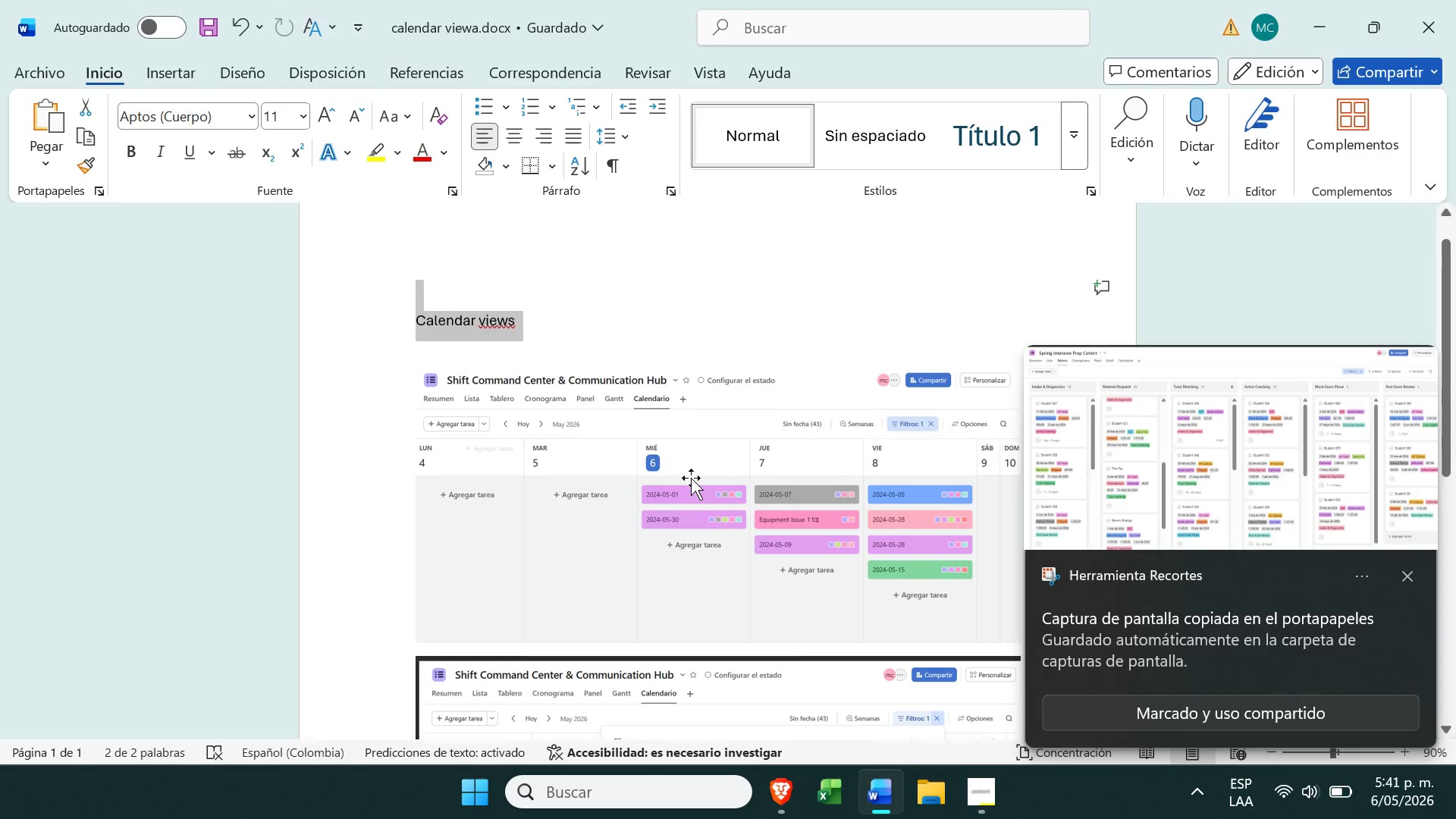 
left_click([689, 486])
 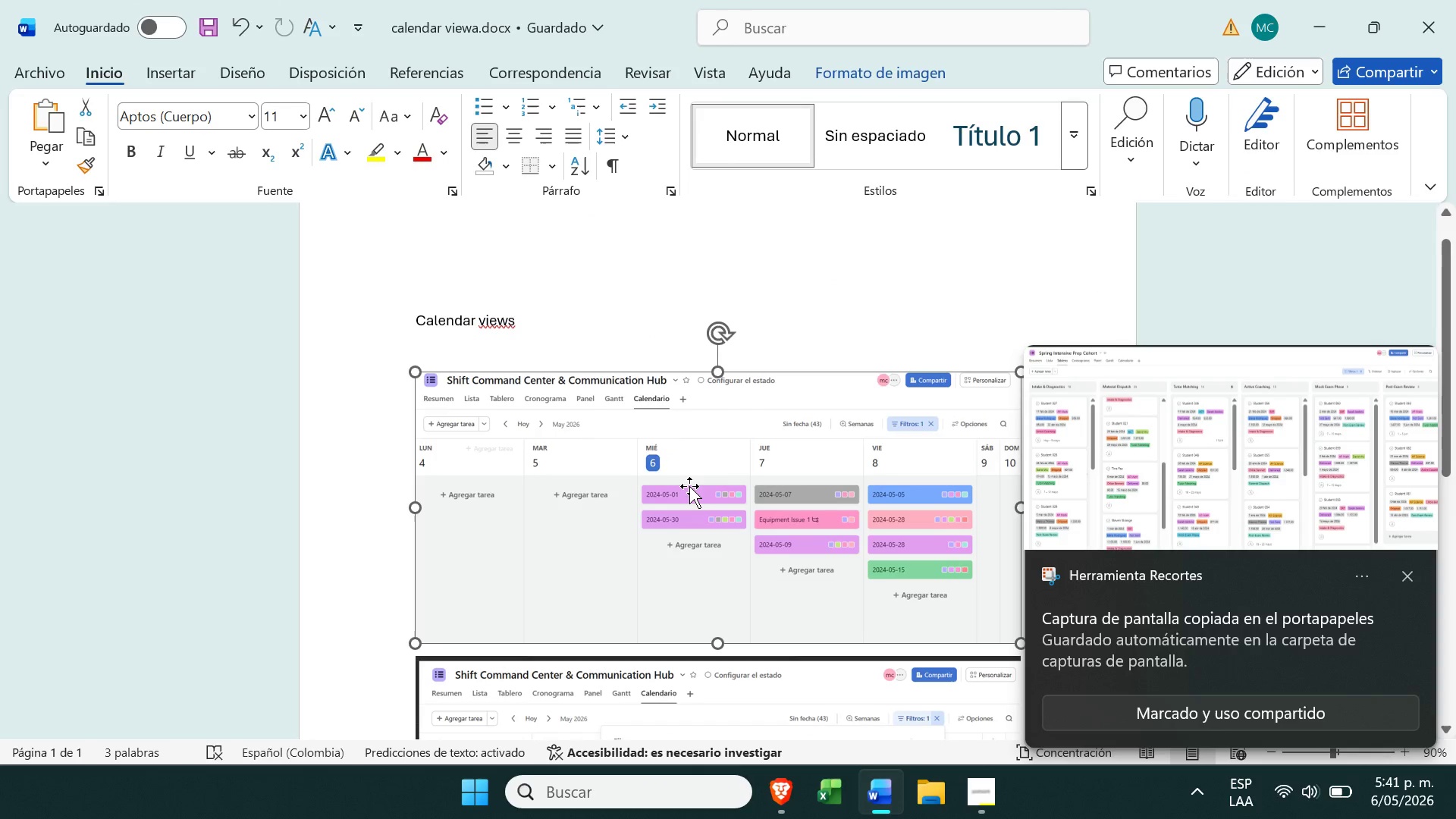 
key(Delete)
 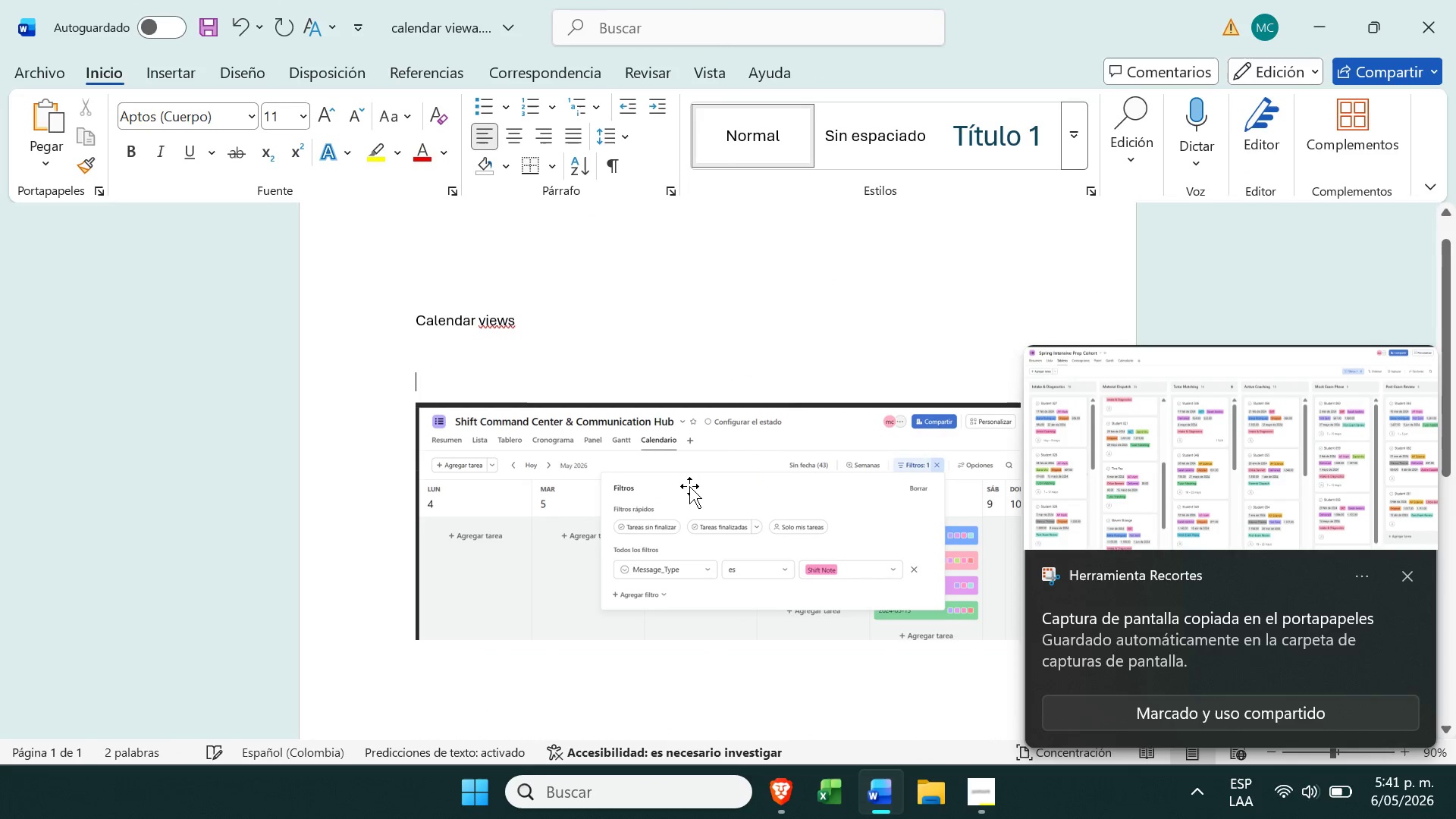 
left_click([689, 486])
 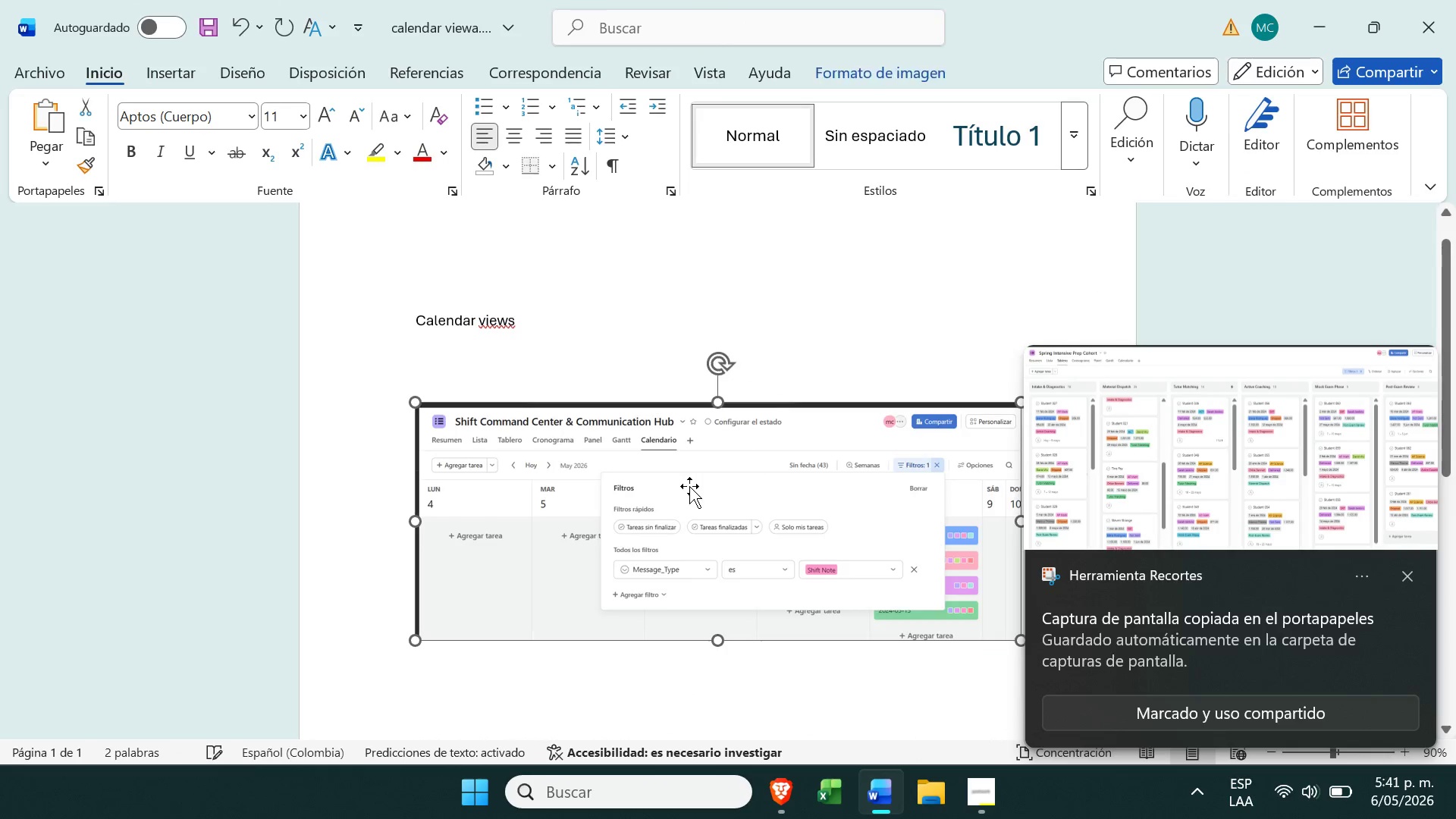 
key(Delete)
 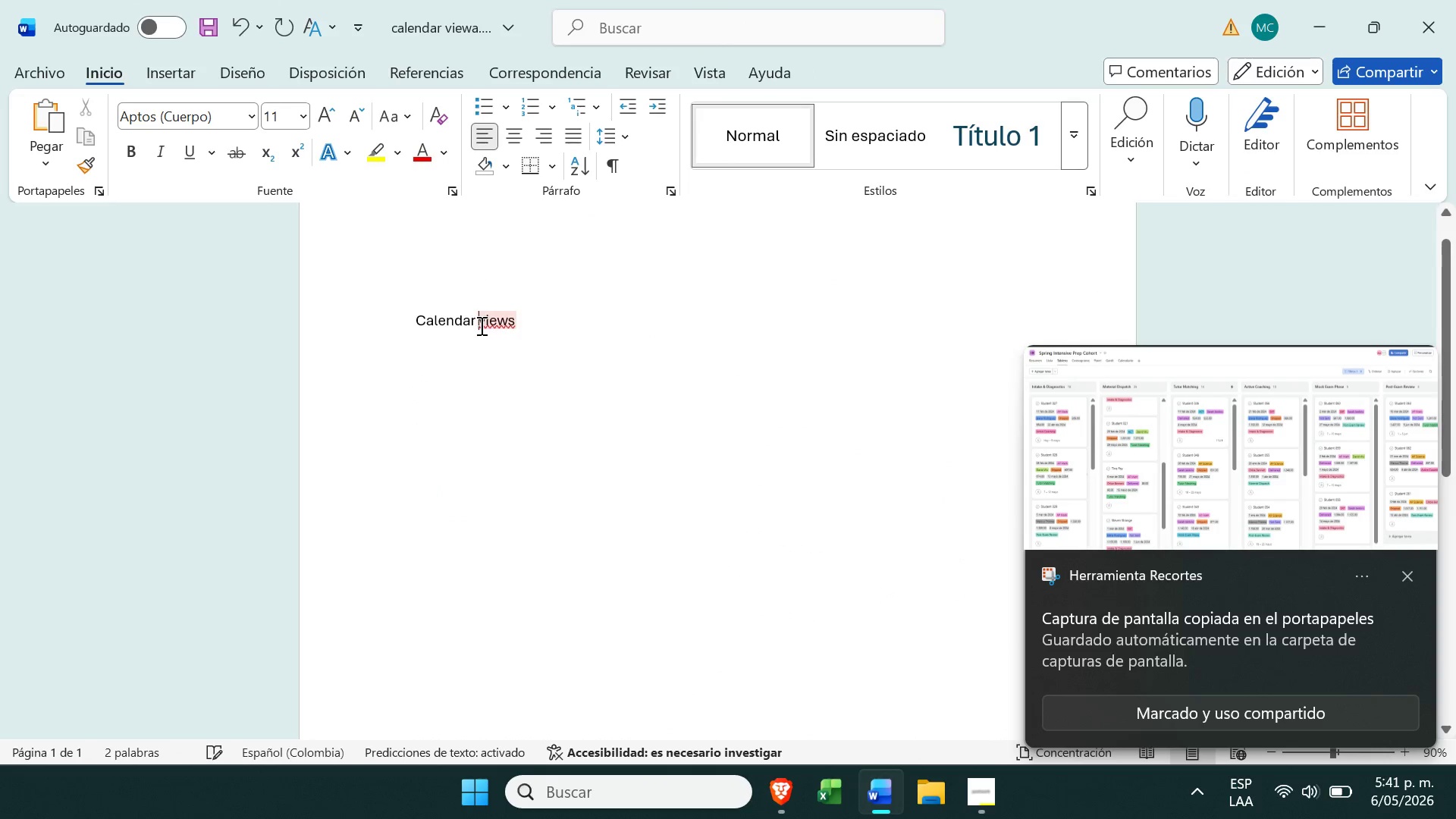 
double_click([480, 325])
 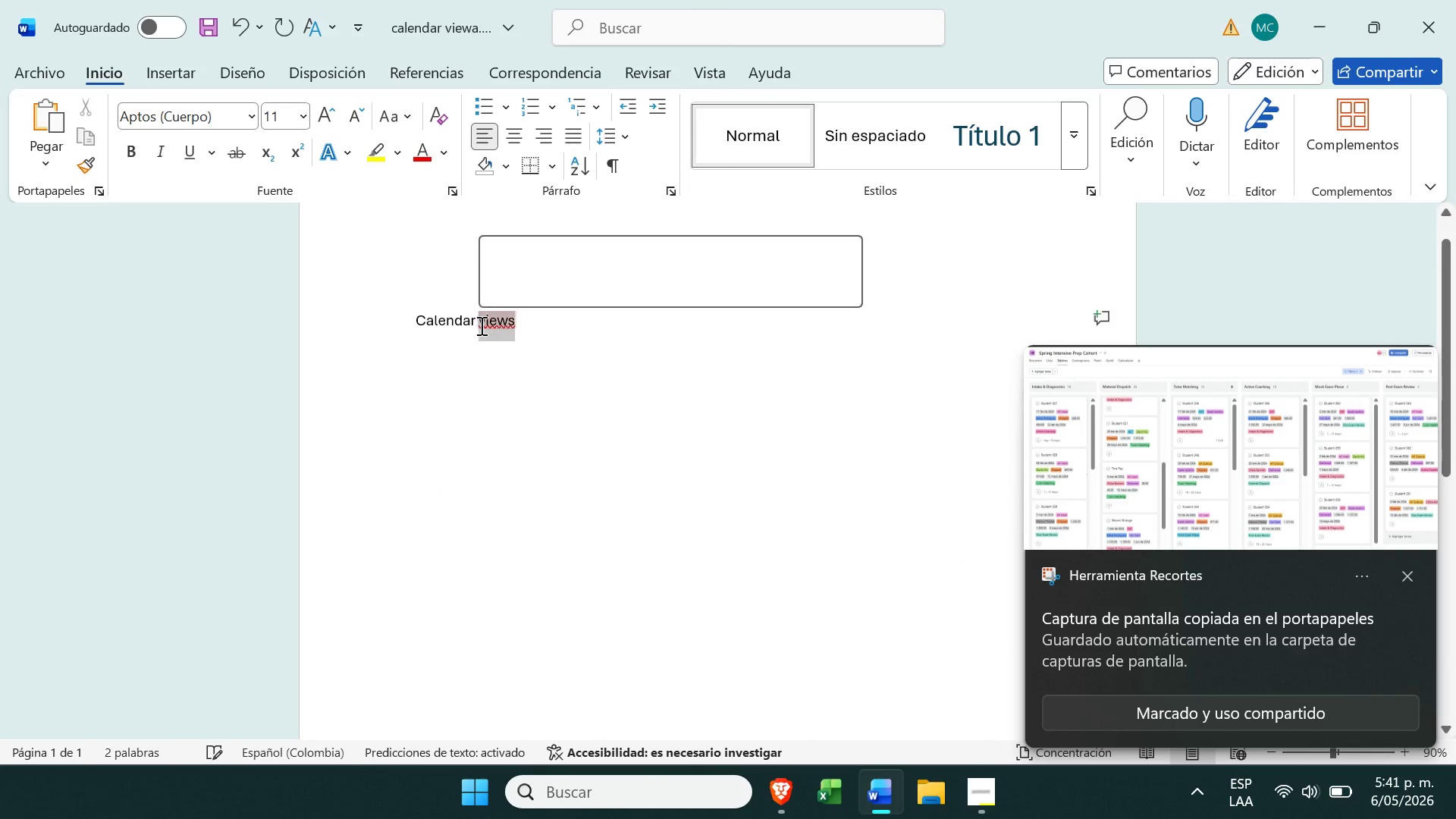 
triple_click([480, 325])
 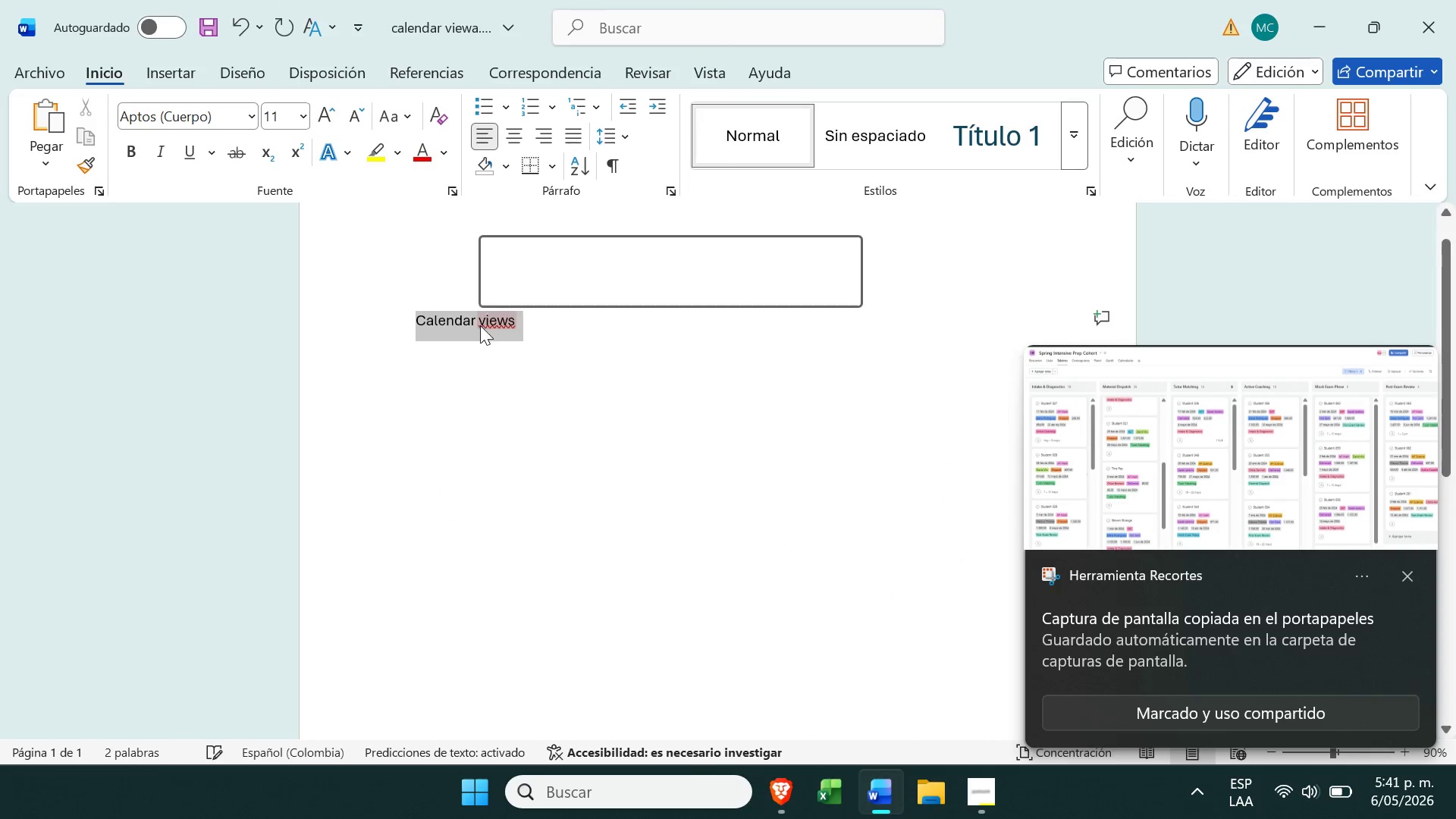 
triple_click([480, 325])
 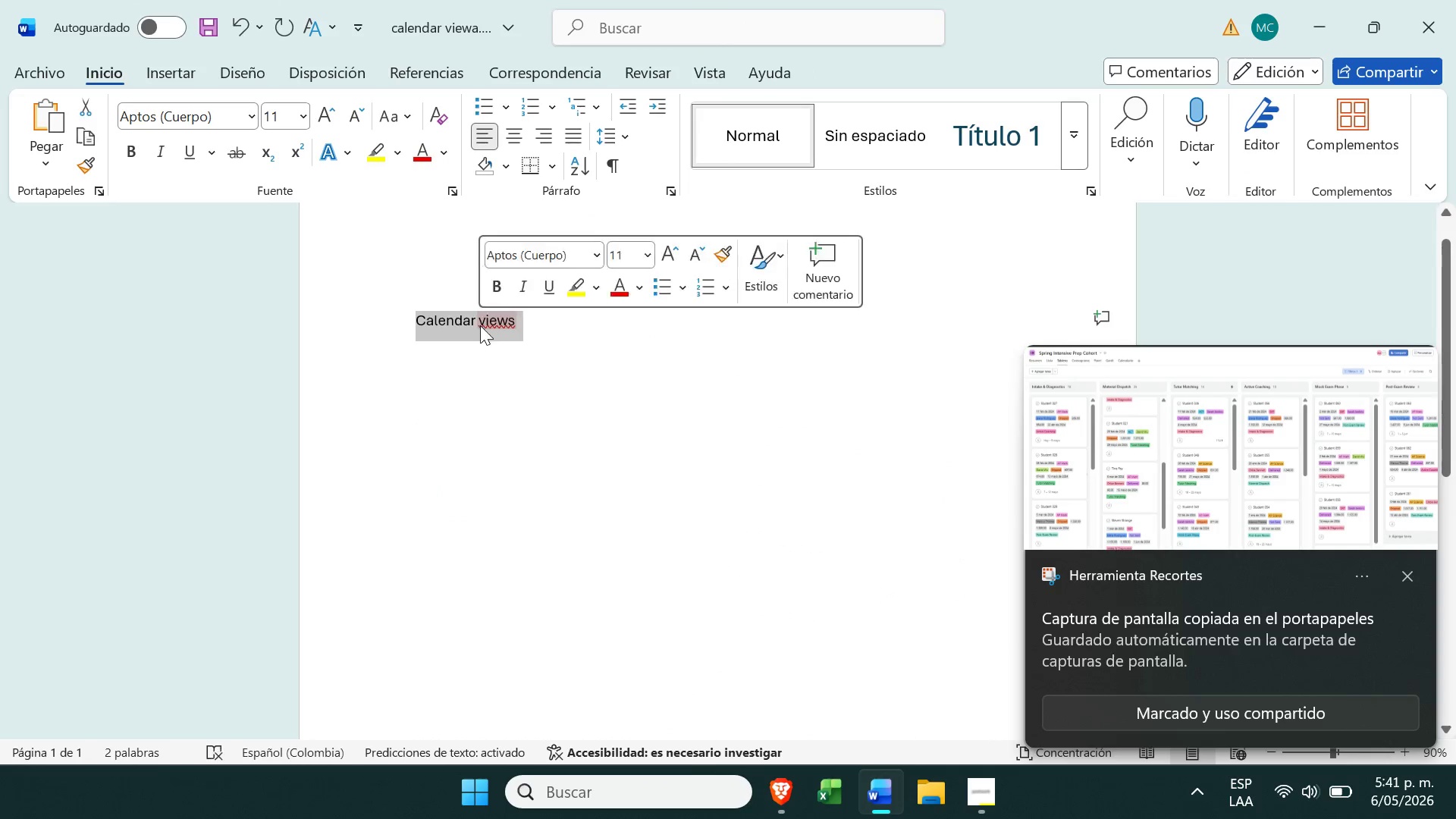 
key(Delete)
 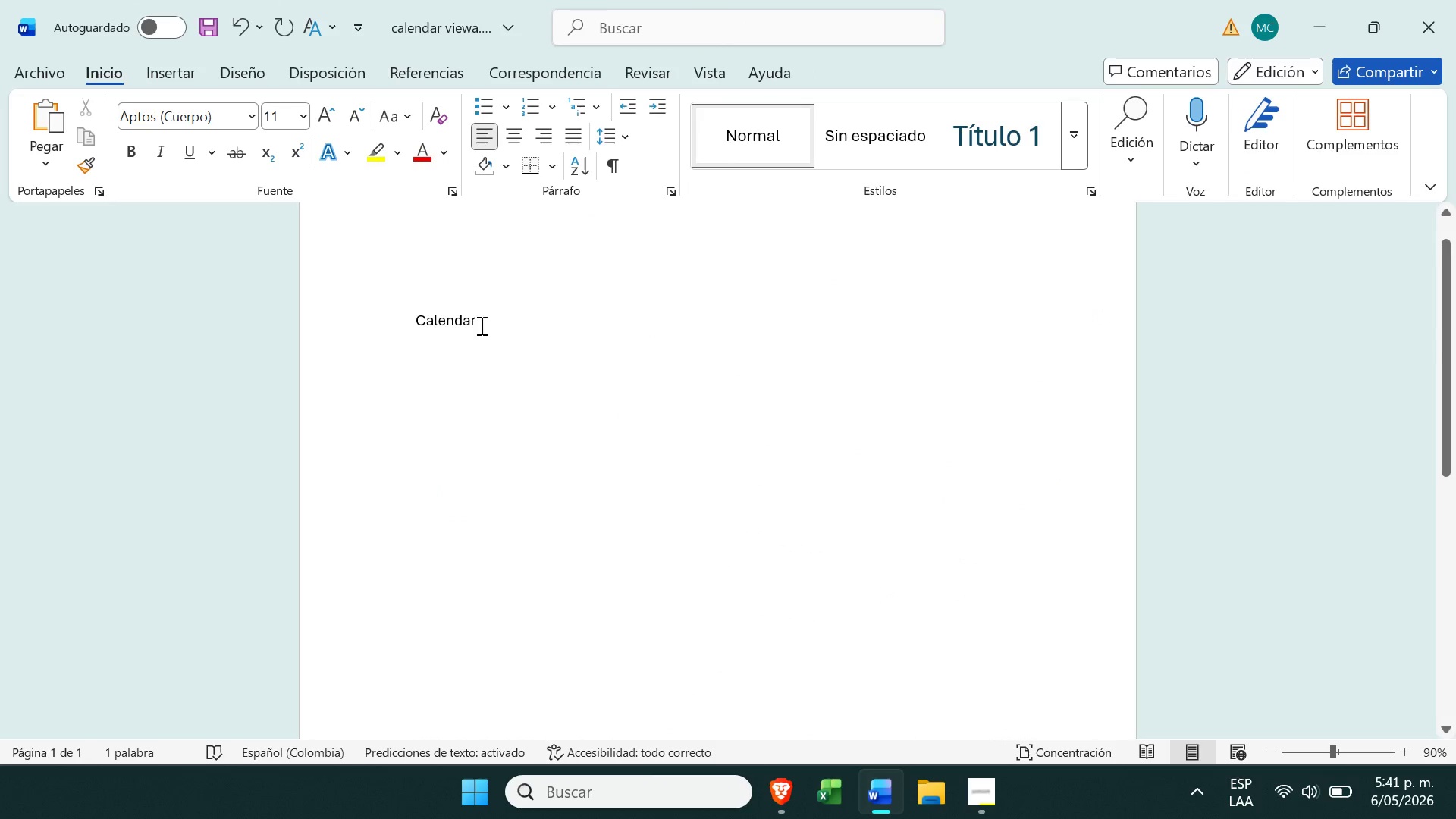 
double_click([482, 323])
 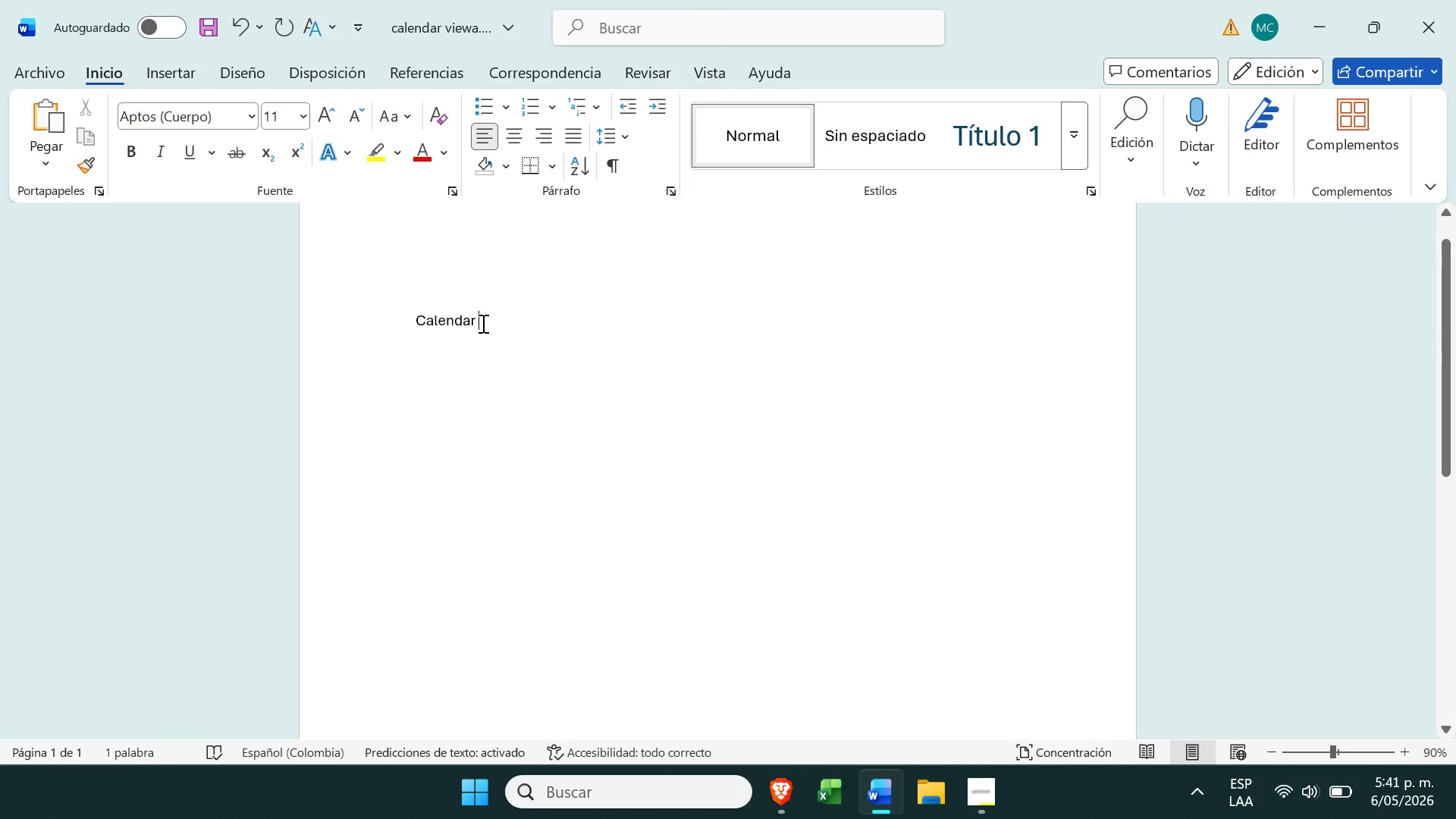 
triple_click([482, 323])
 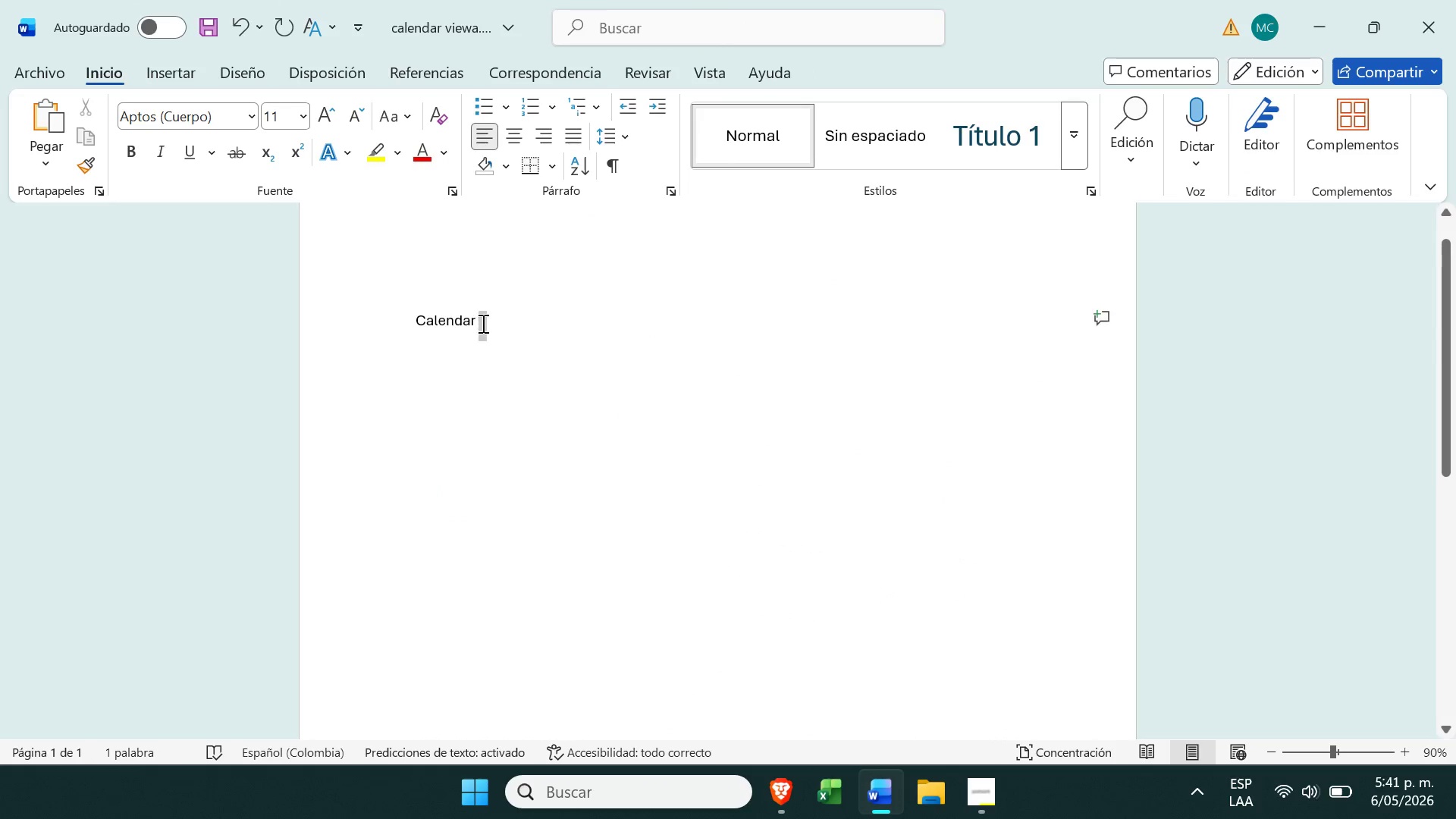 
triple_click([482, 323])
 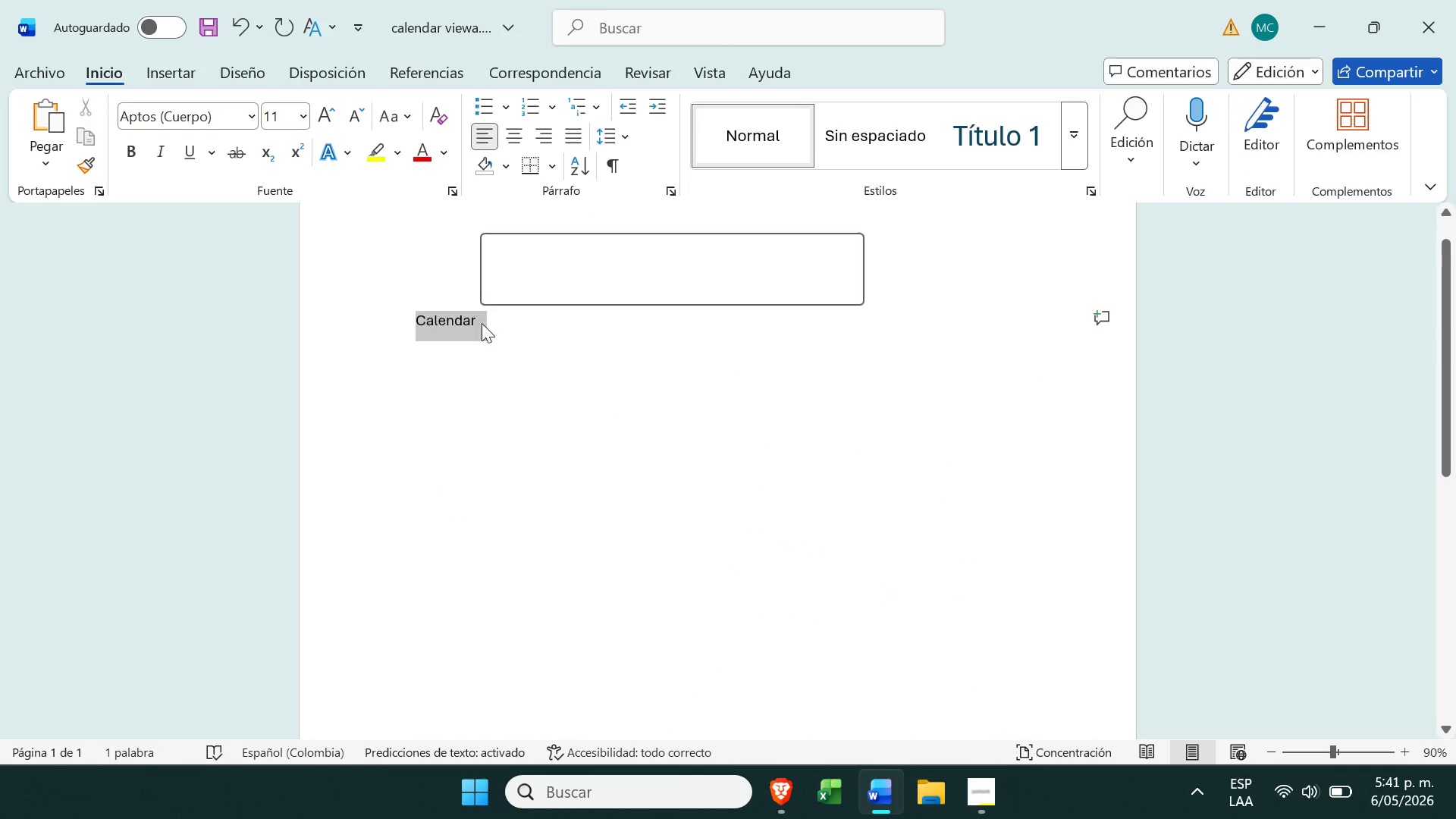 
key(Backspace)
type(b)
key(Backspace)
type(Board View)
 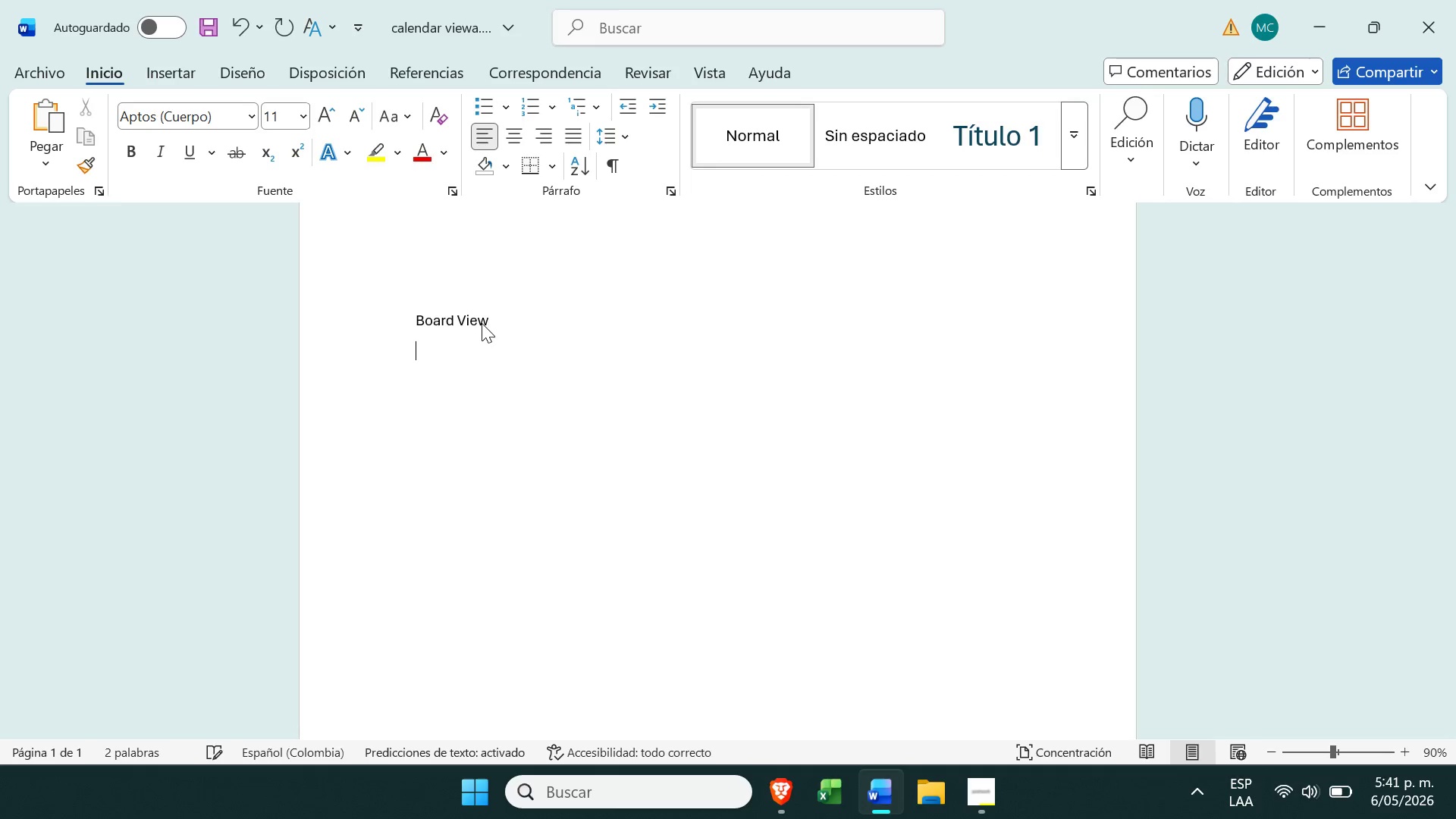 
key(Enter)
 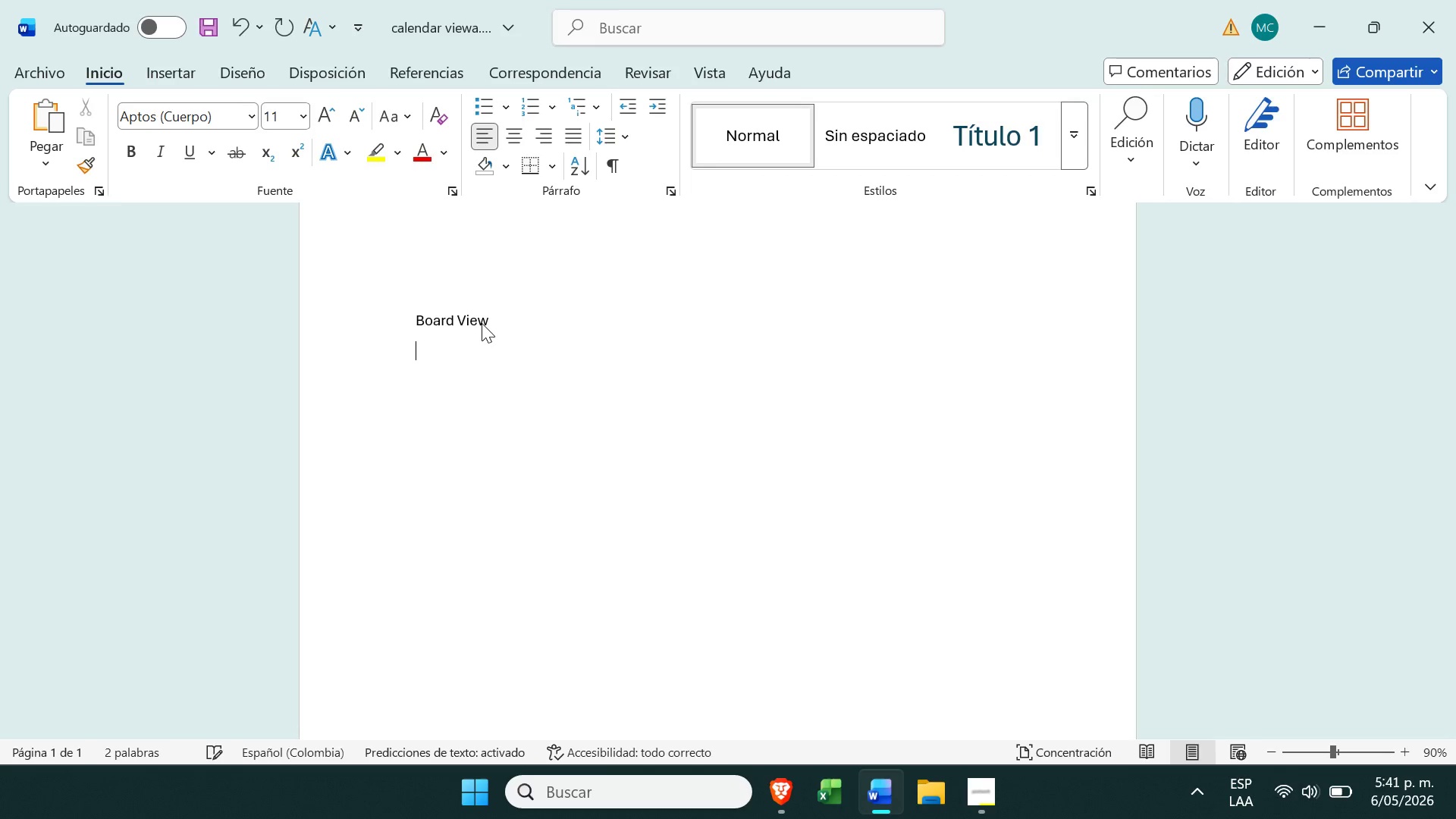 
key(Enter)
 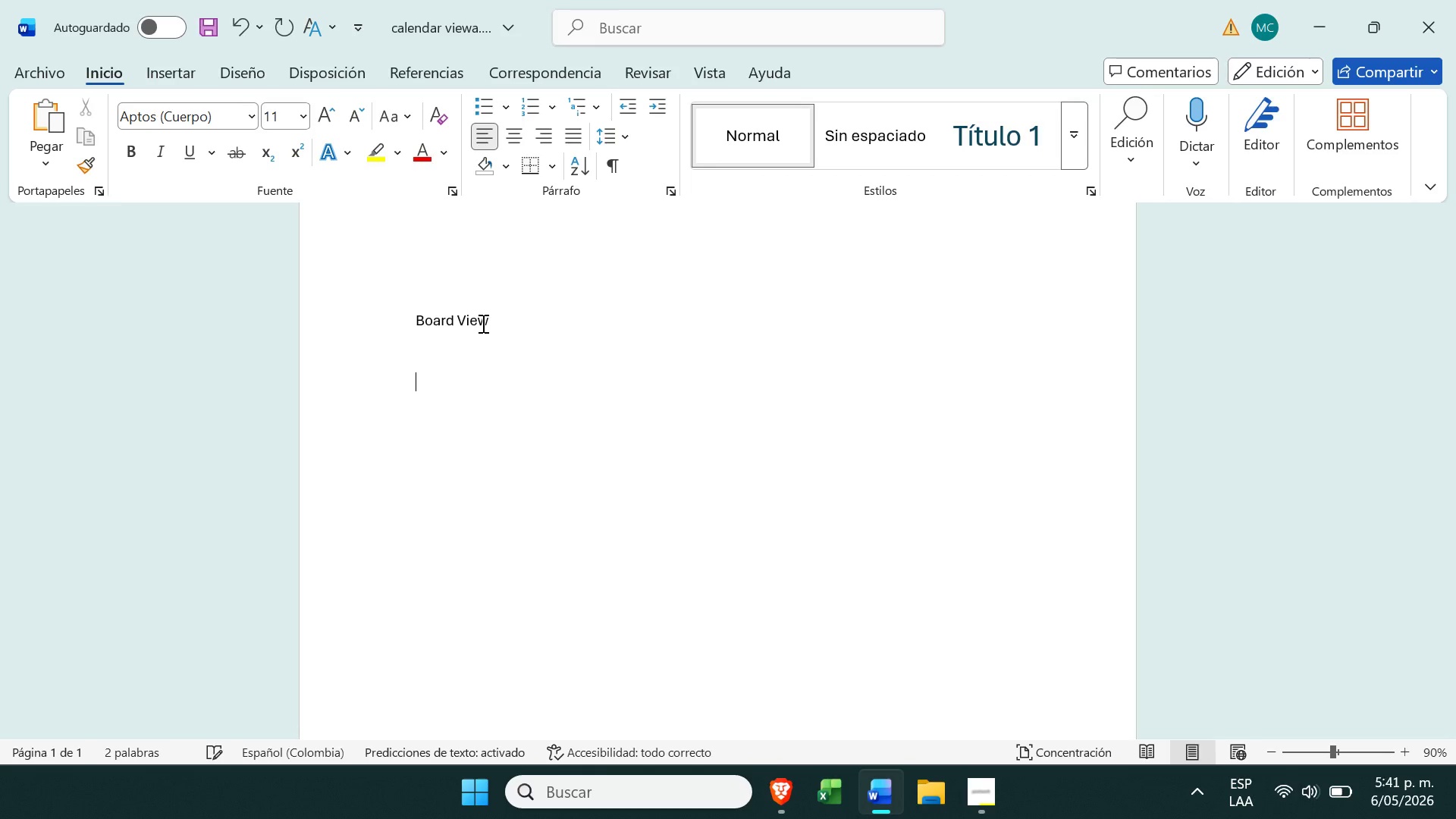 
key(Control+ControlLeft)
 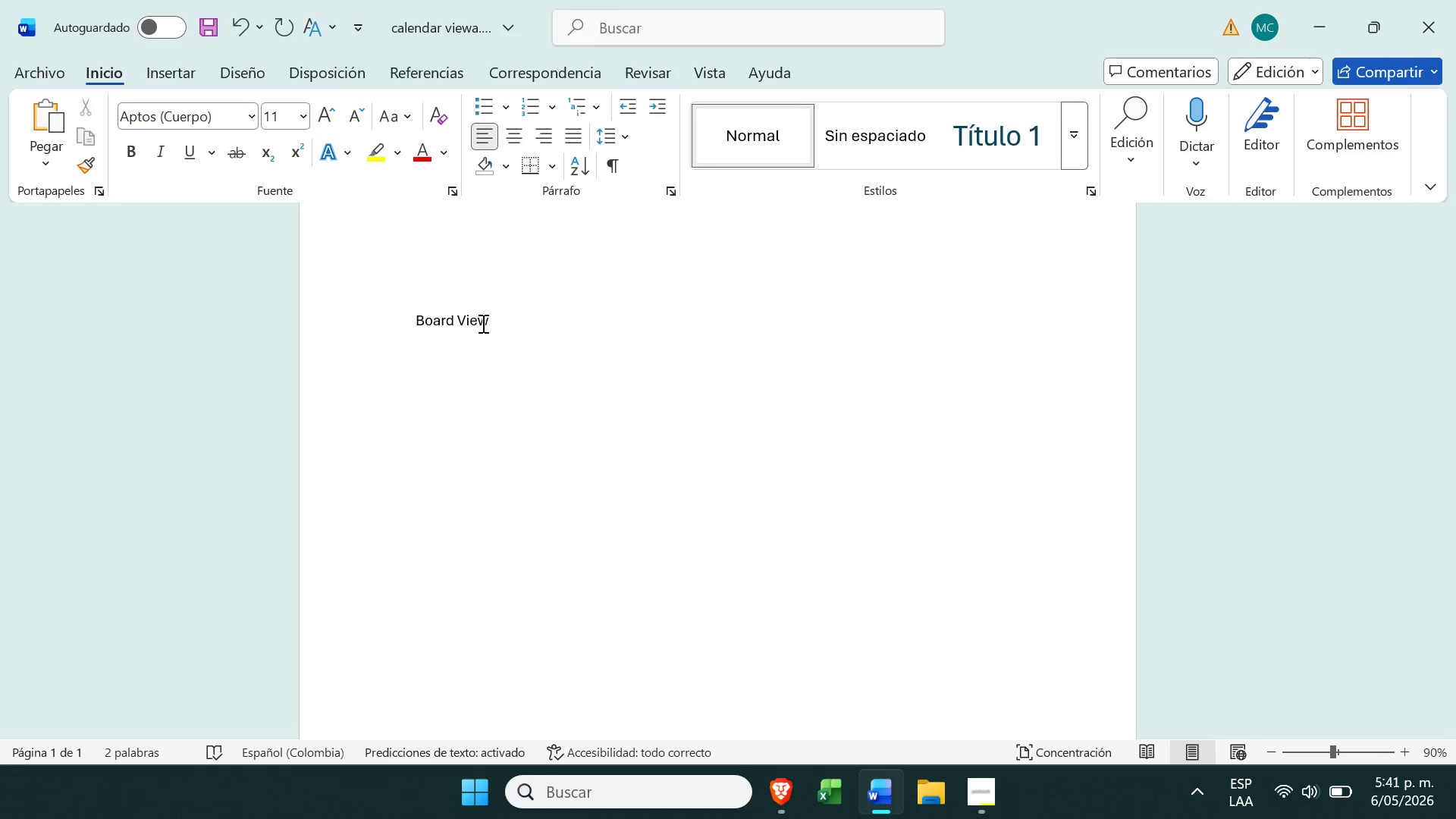 
key(Control+ControlLeft)
 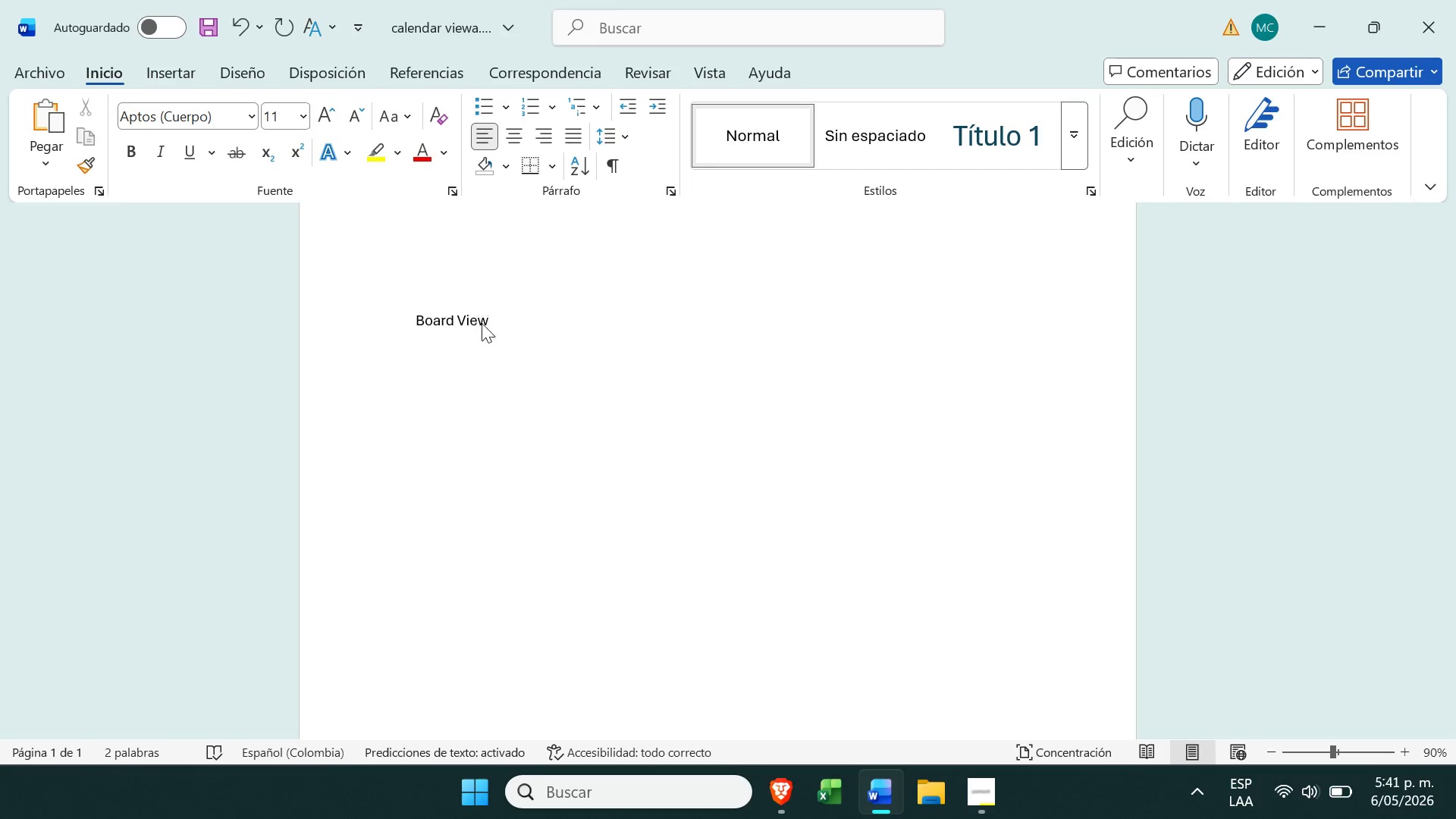 
key(Control+V)
 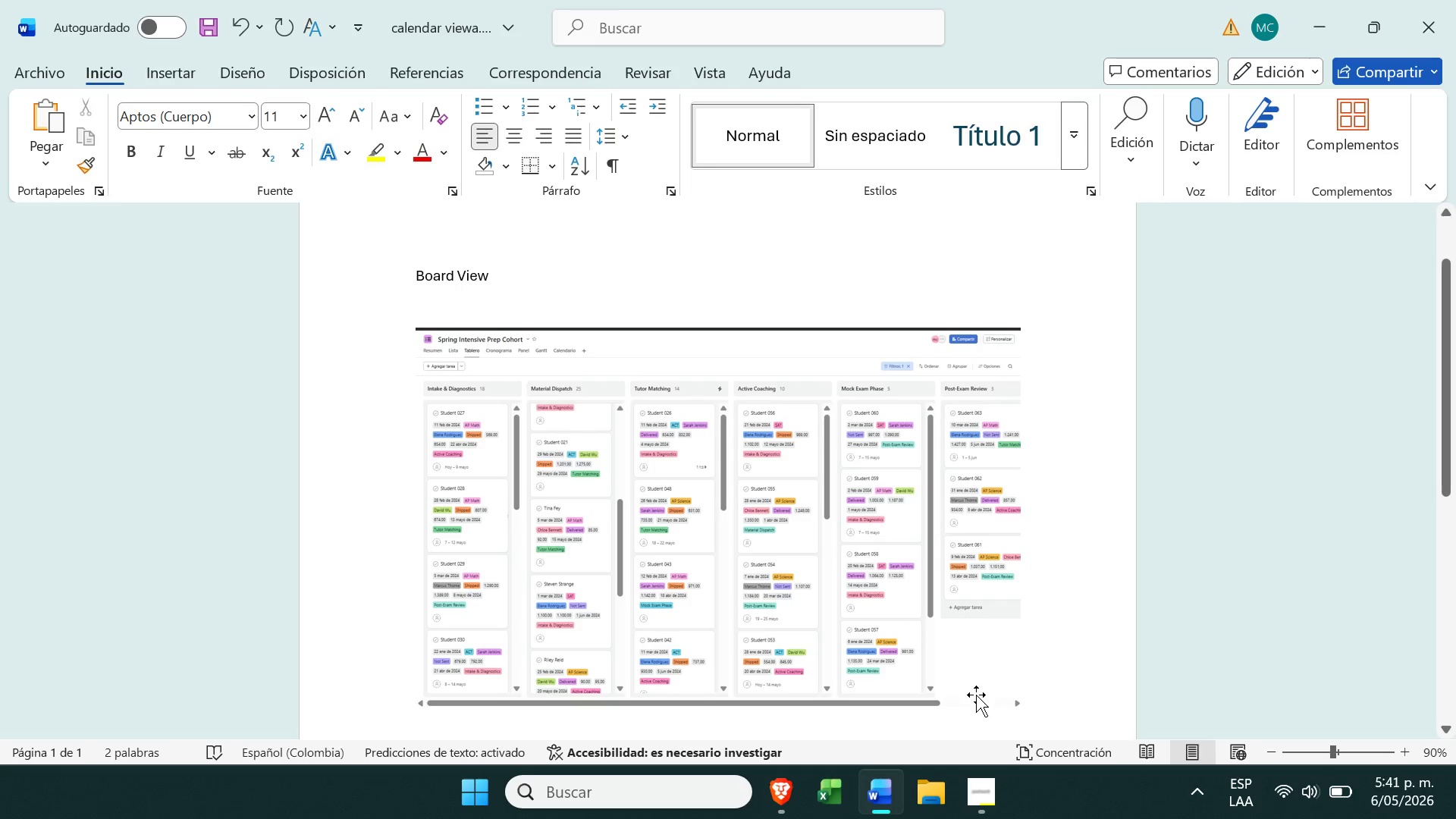 
left_click([994, 811])